 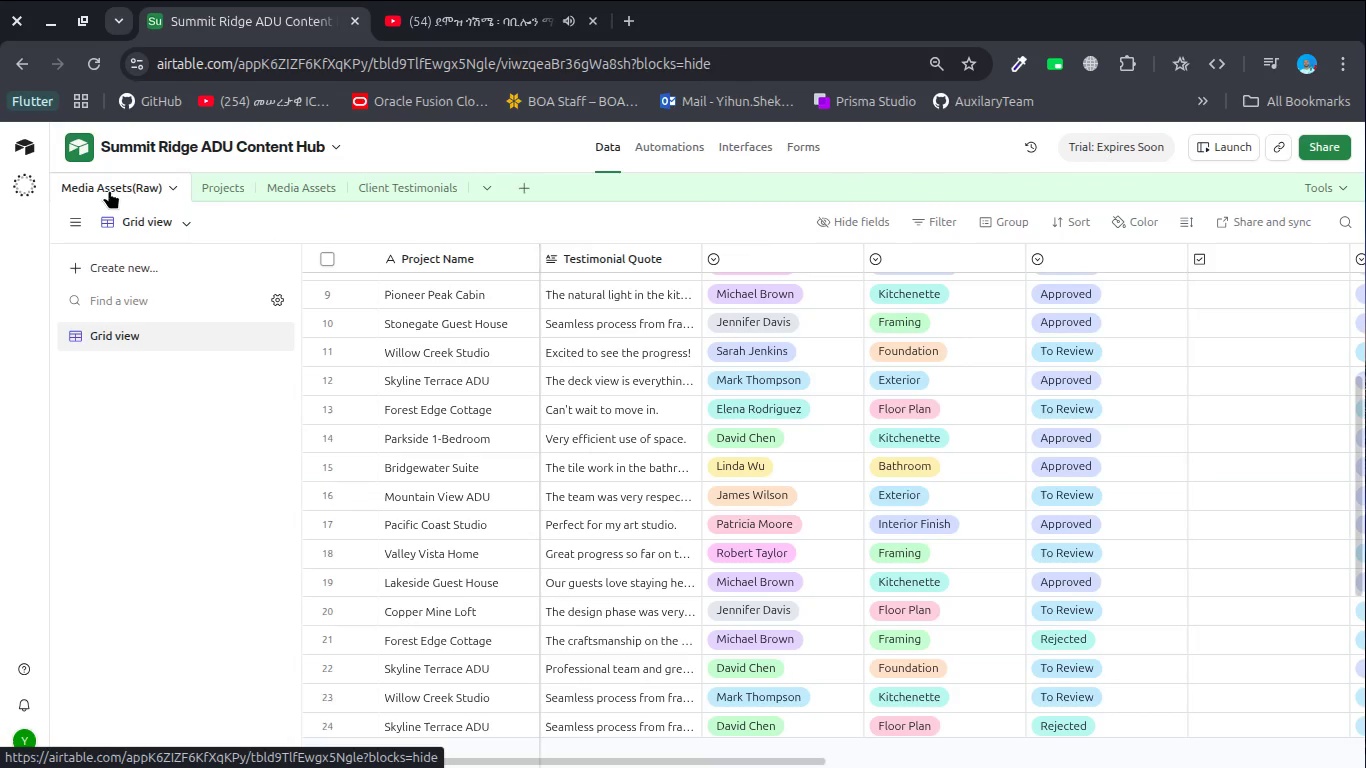 
left_click([636, 258])
 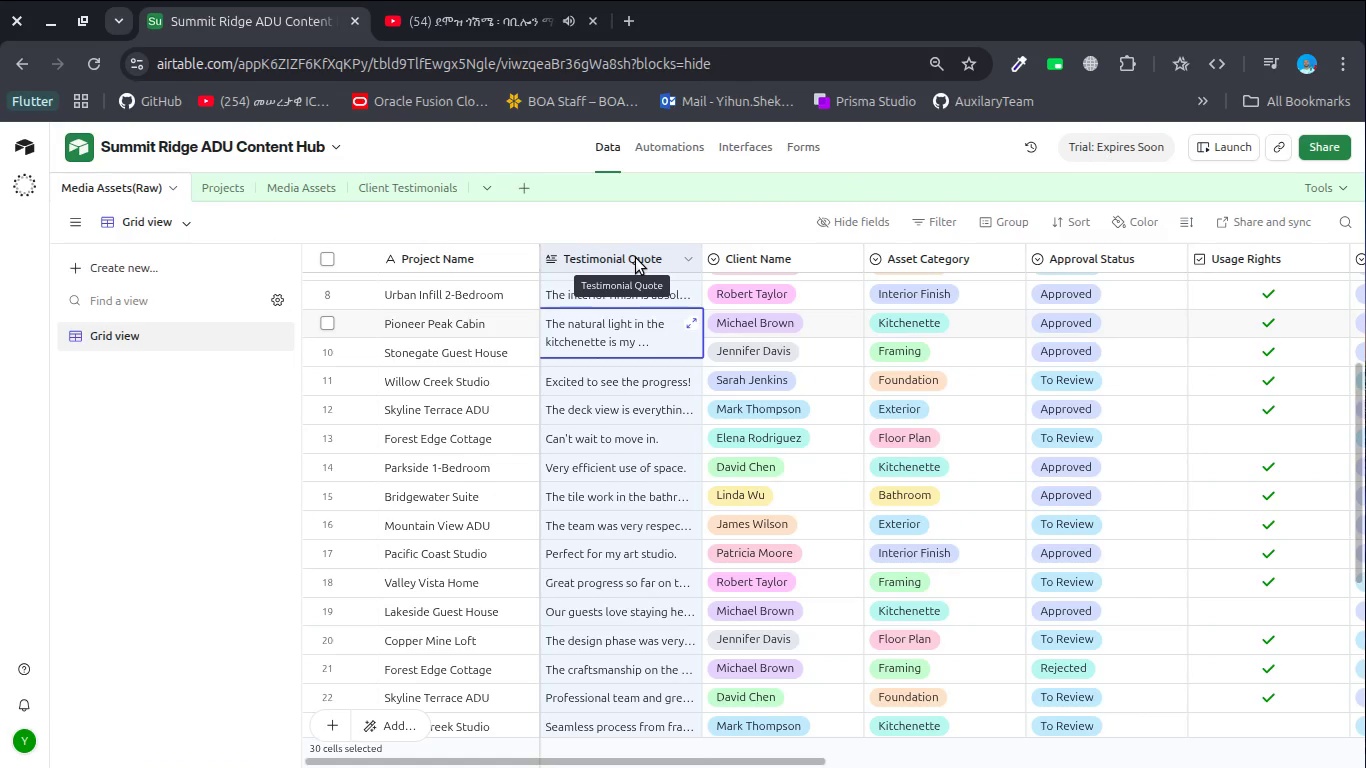 
key(Control+C)
 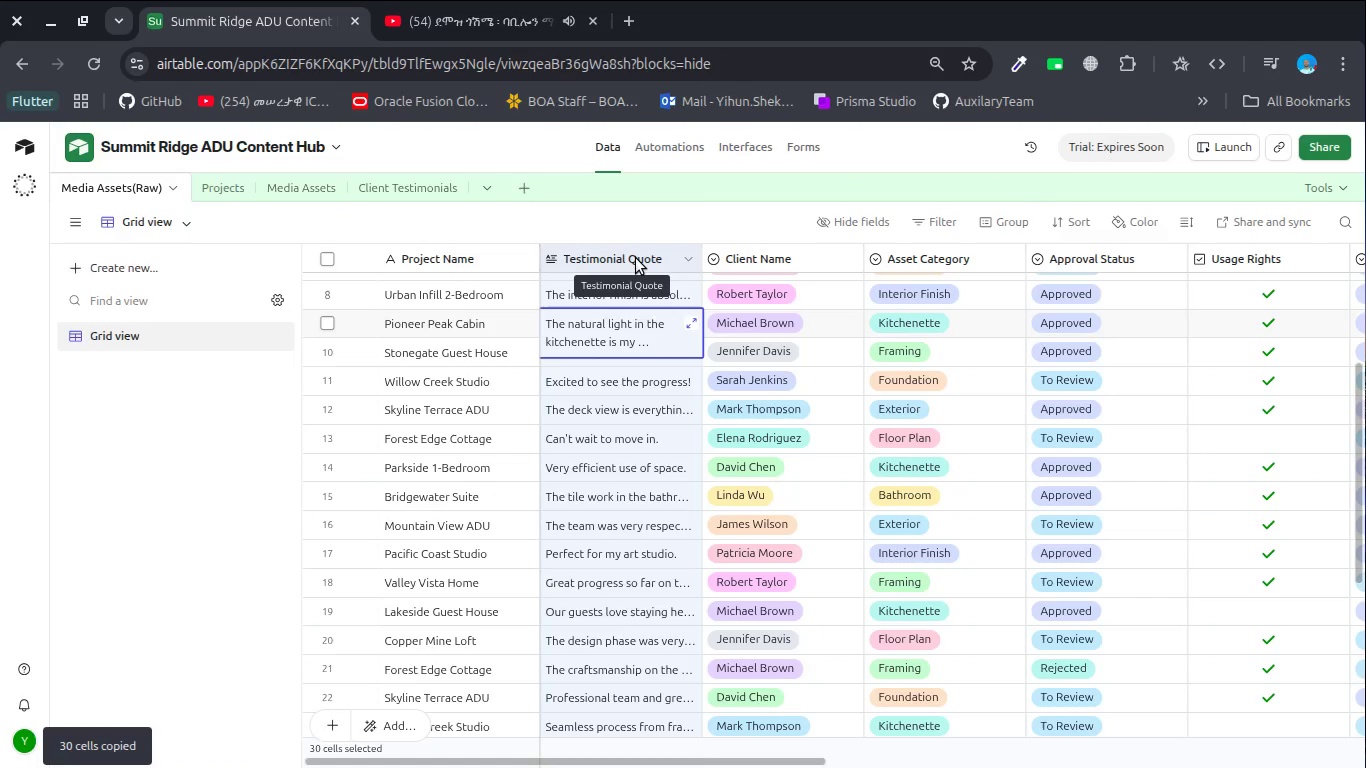 
key(Control+C)
 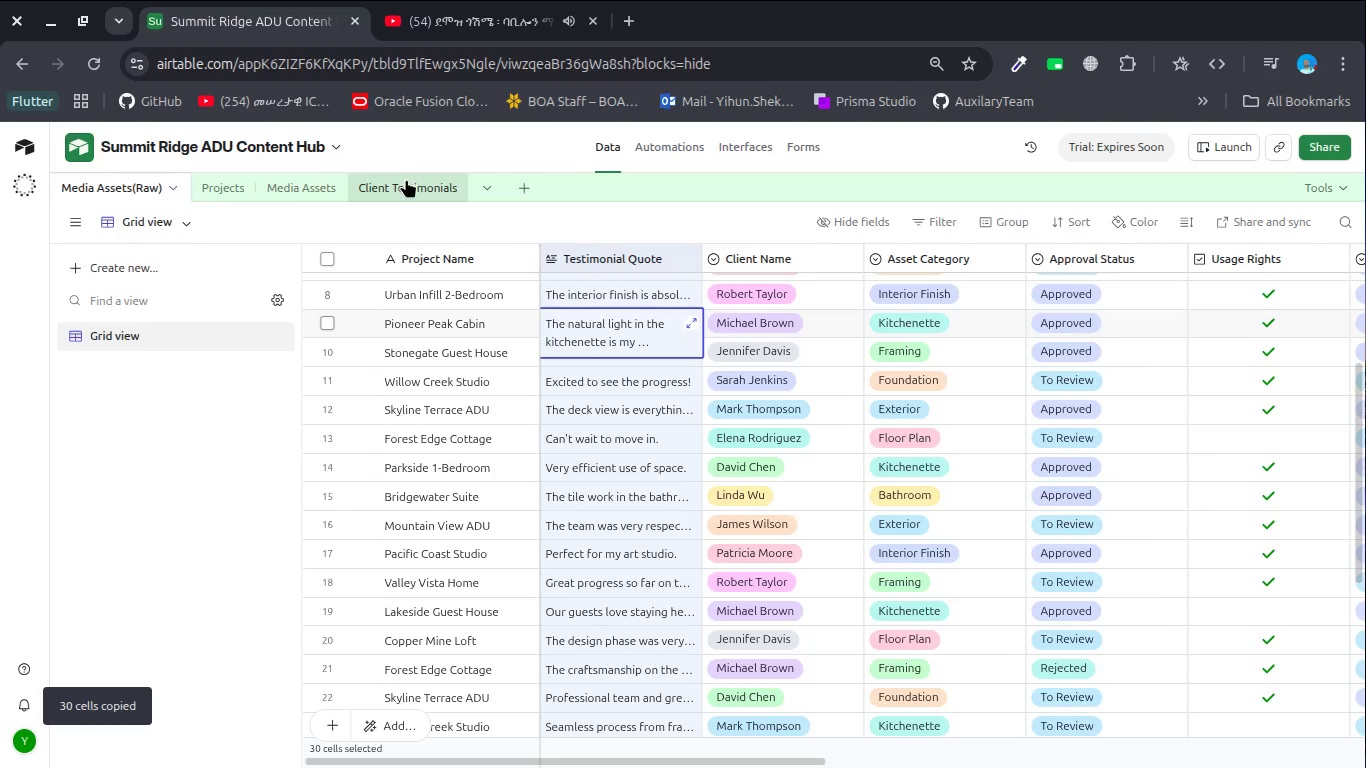 
left_click([407, 181])
 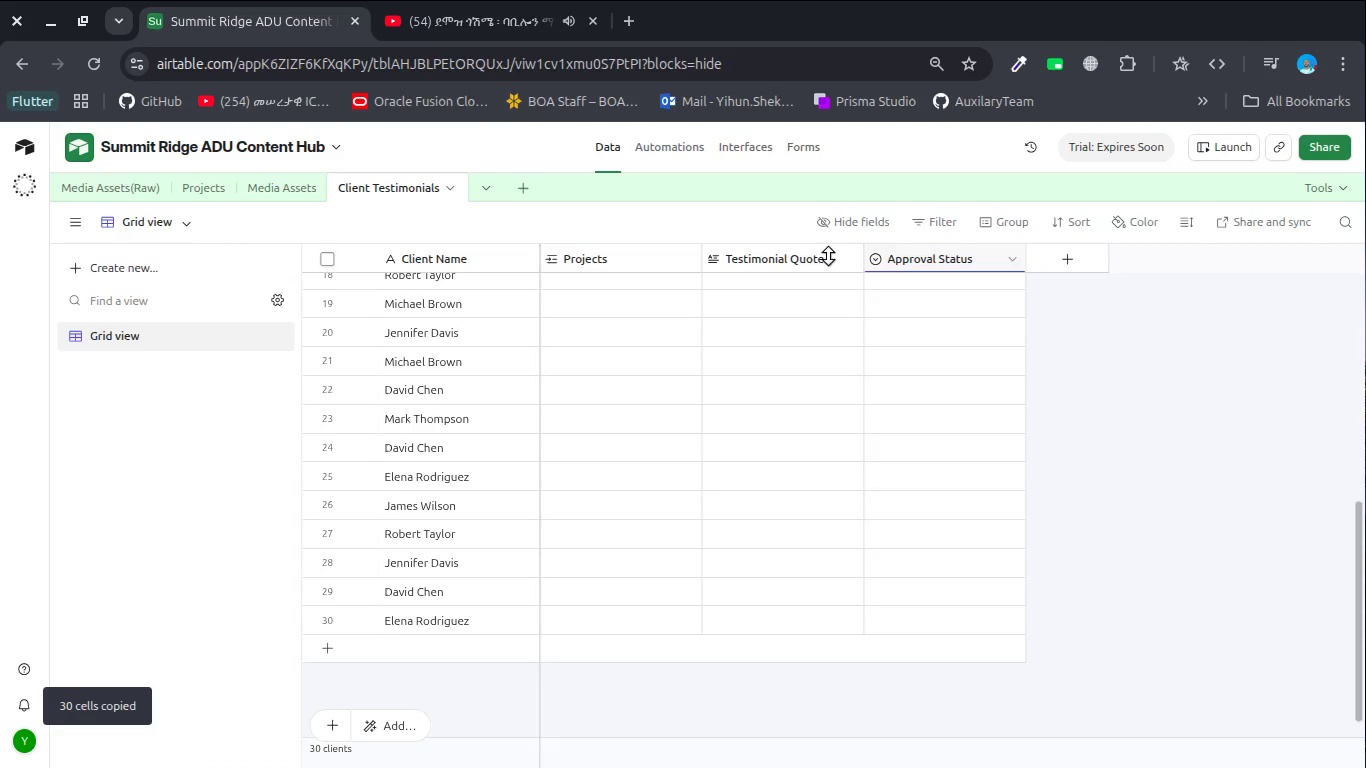 
left_click([790, 266])
 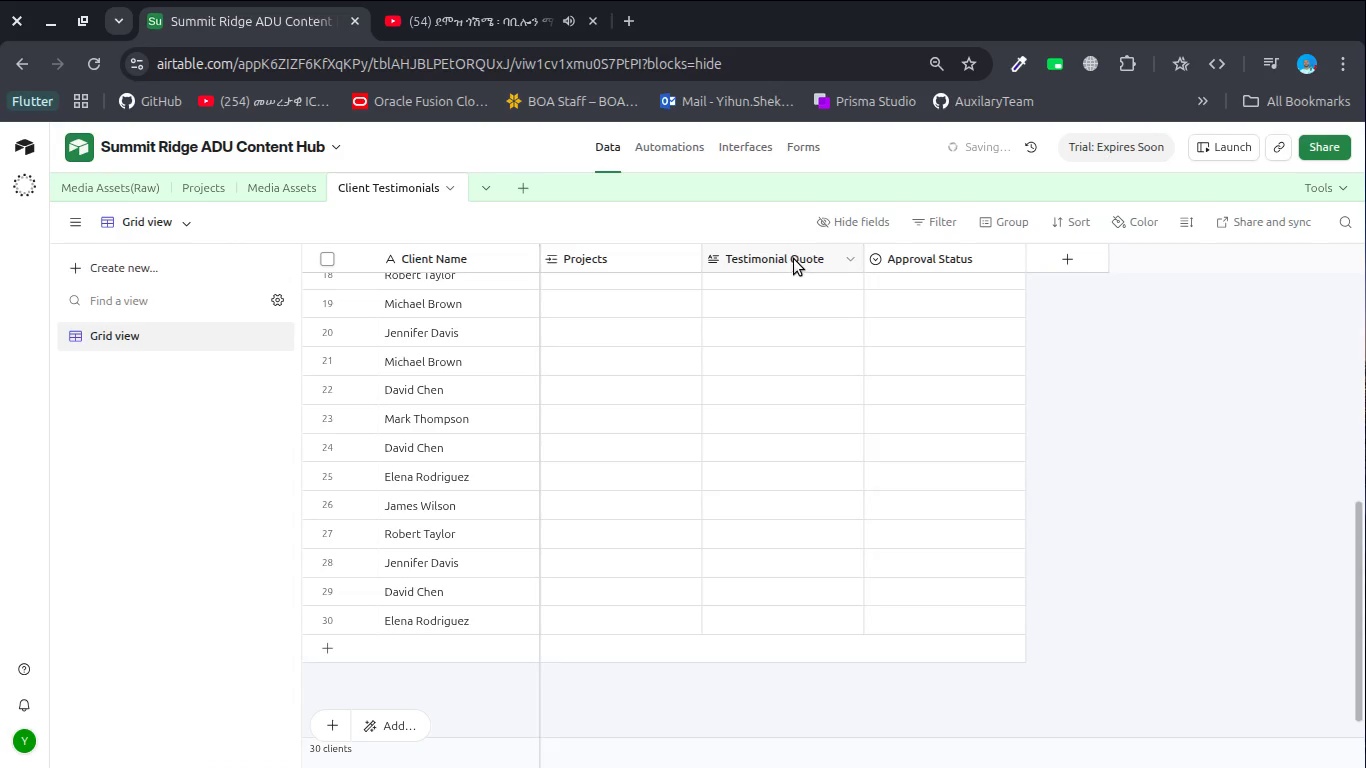 
left_click([796, 256])
 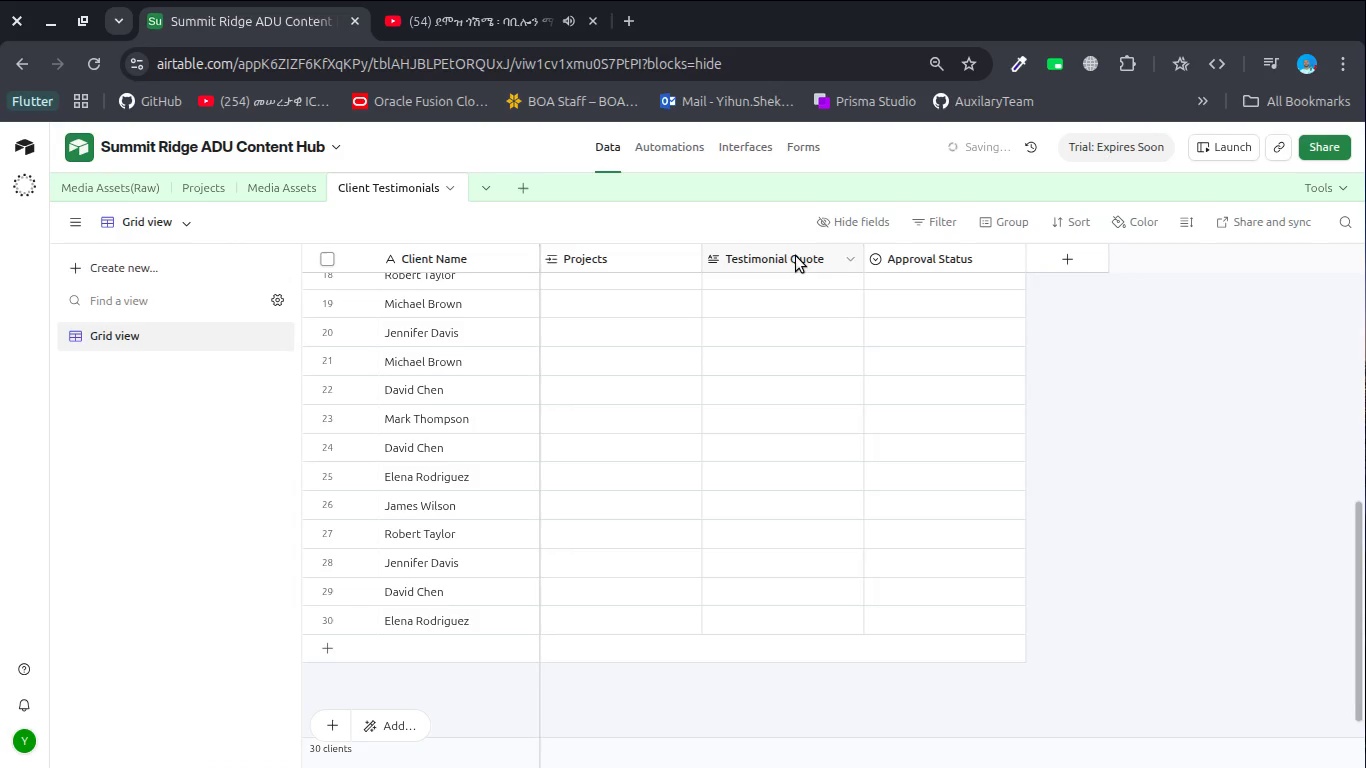 
key(Control+V)
 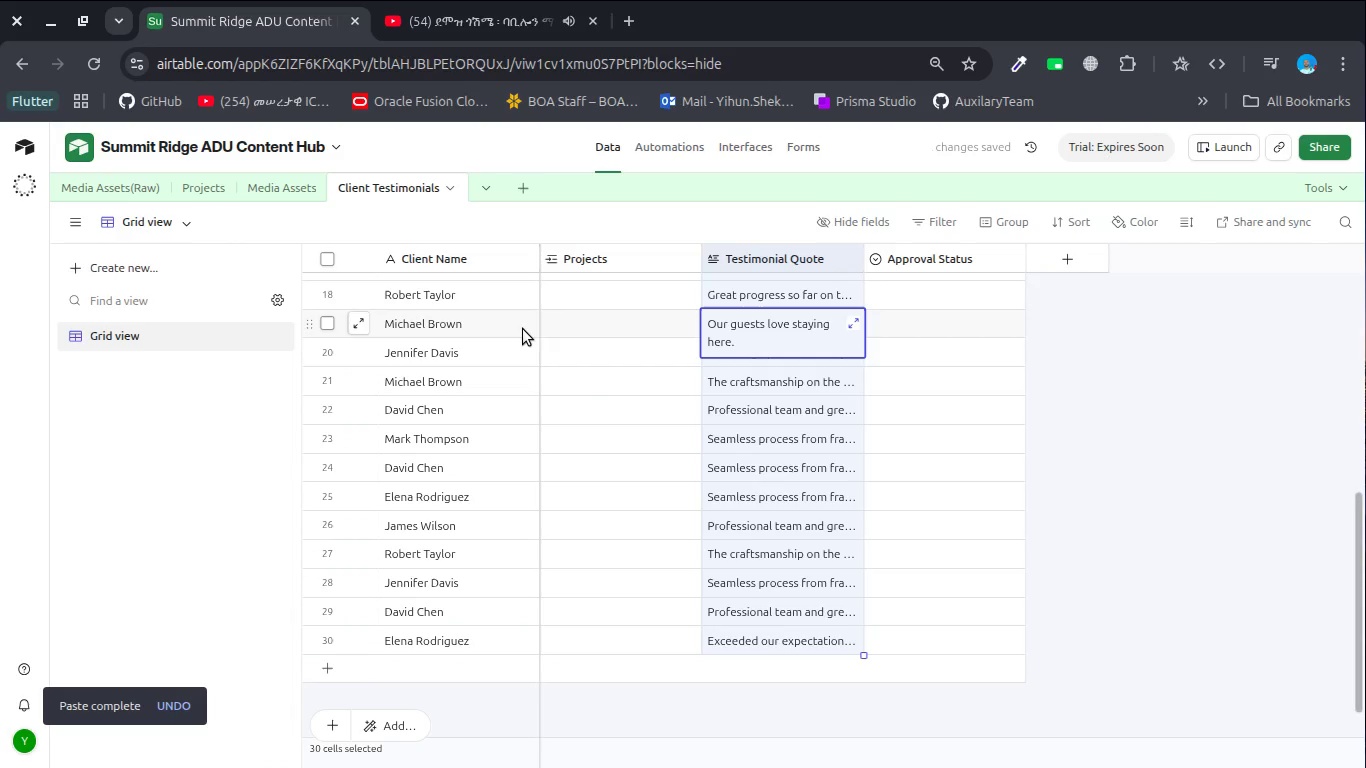 
scroll: coordinate [614, 458], scroll_direction: up, amount: 2.0
 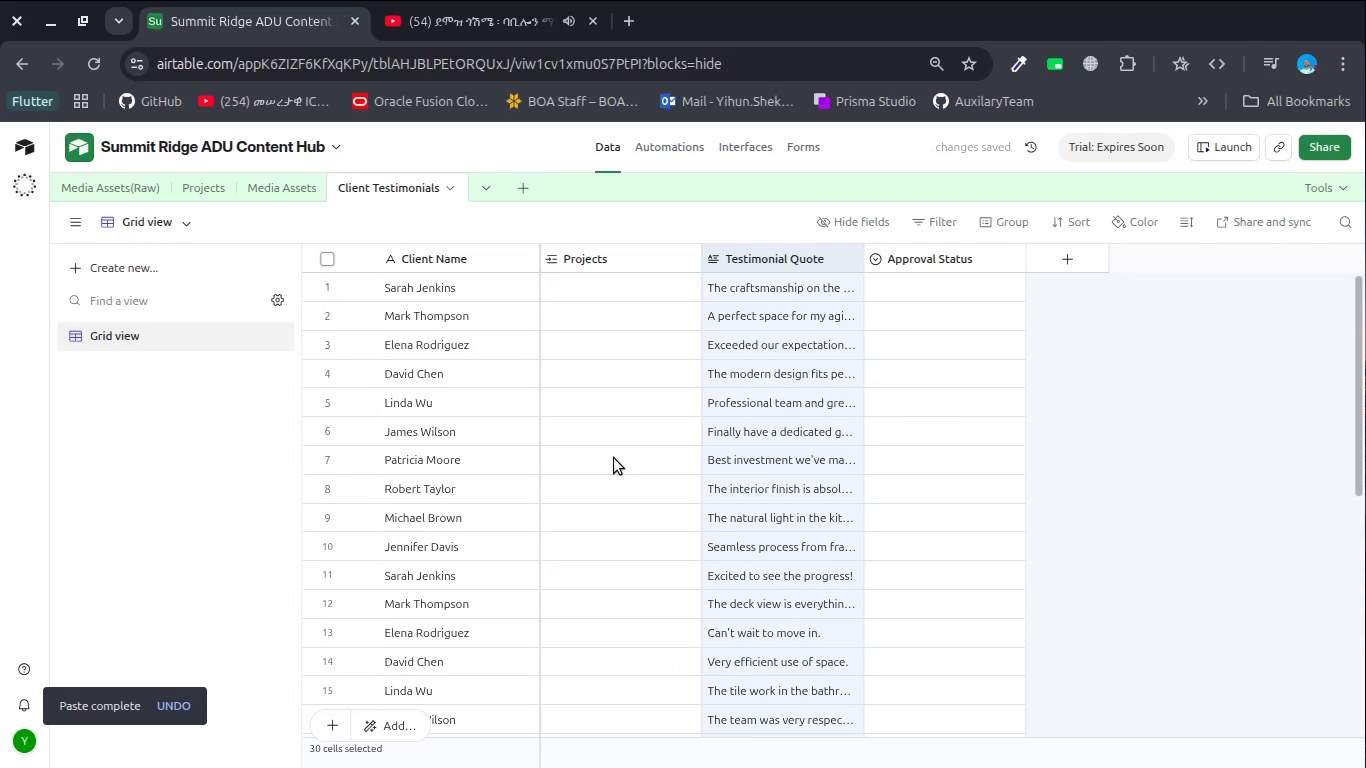 
scroll: coordinate [614, 458], scroll_direction: down, amount: 2.0
 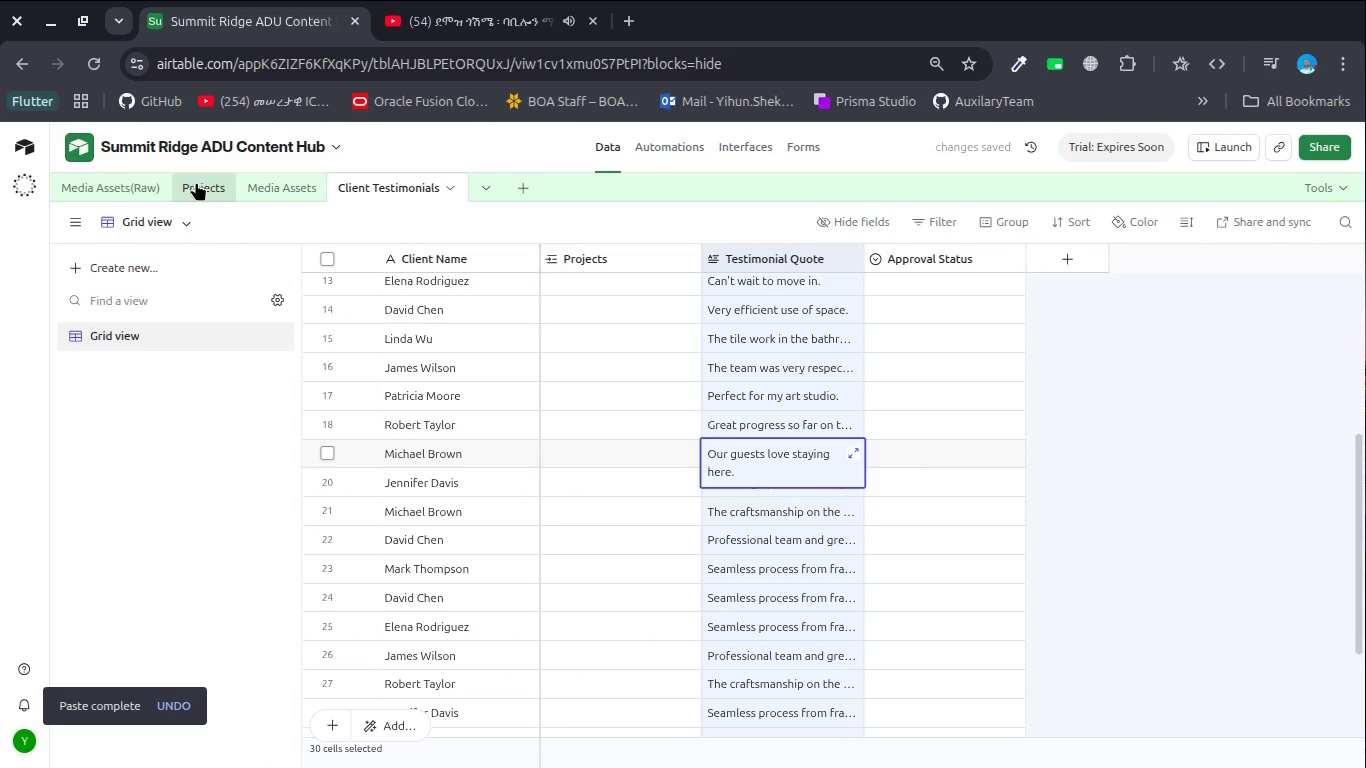 
left_click([125, 189])
 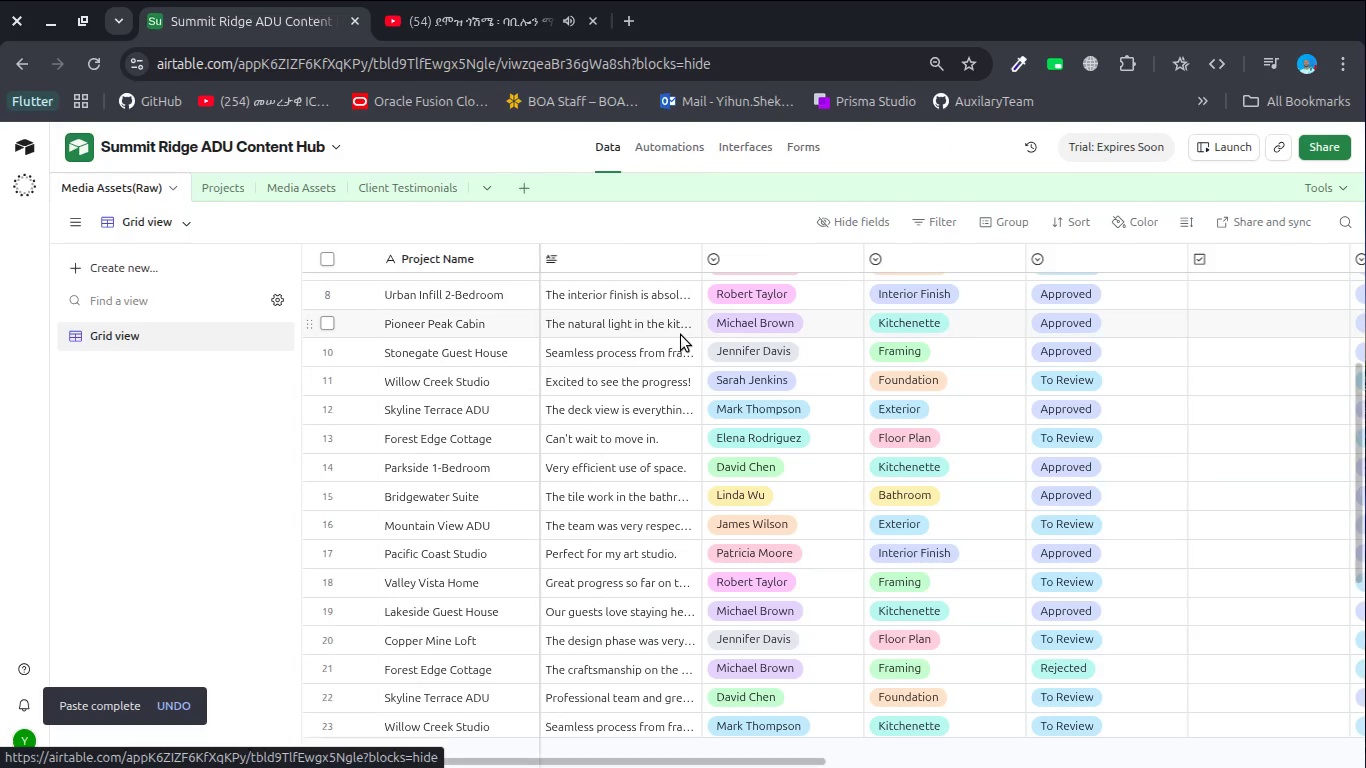 
scroll: coordinate [681, 335], scroll_direction: down, amount: 2.0
 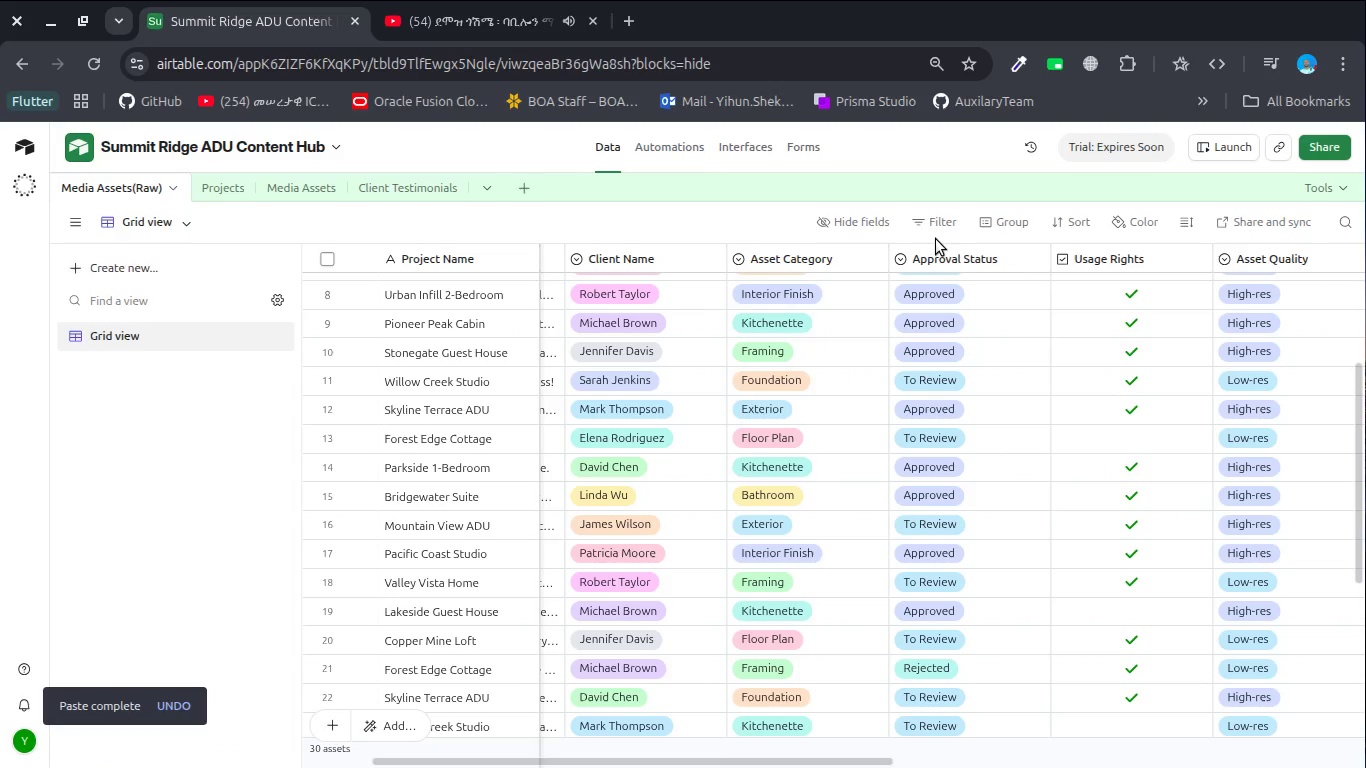 
left_click([935, 262])
 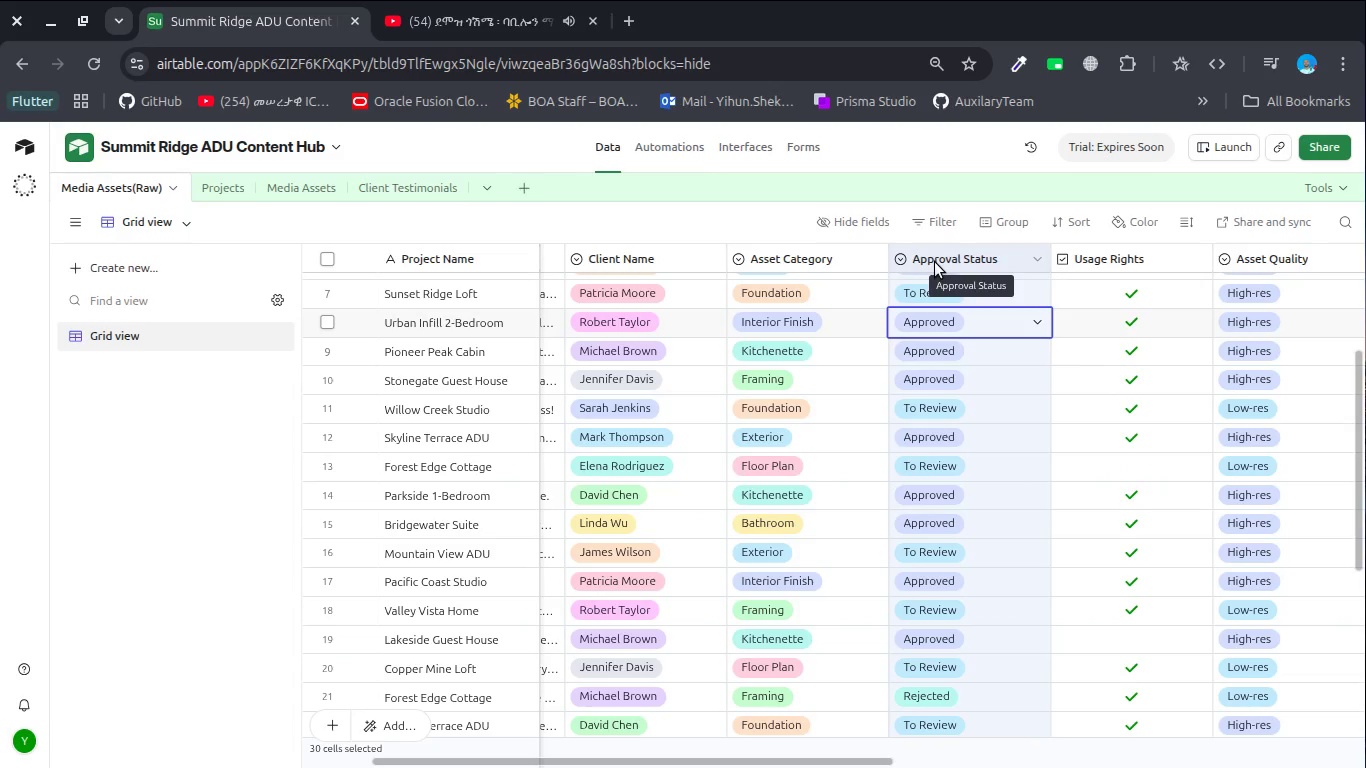 
key(Control+C)
 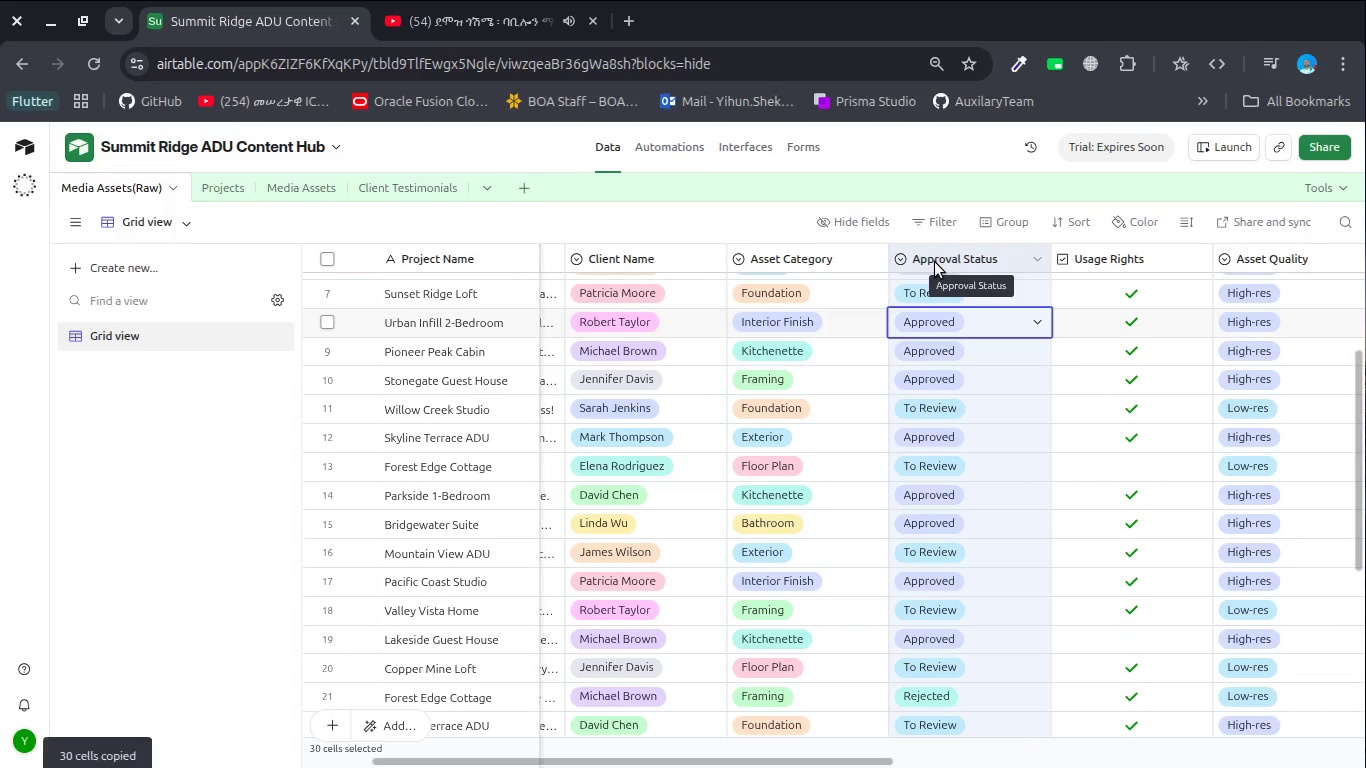 
key(Control+C)
 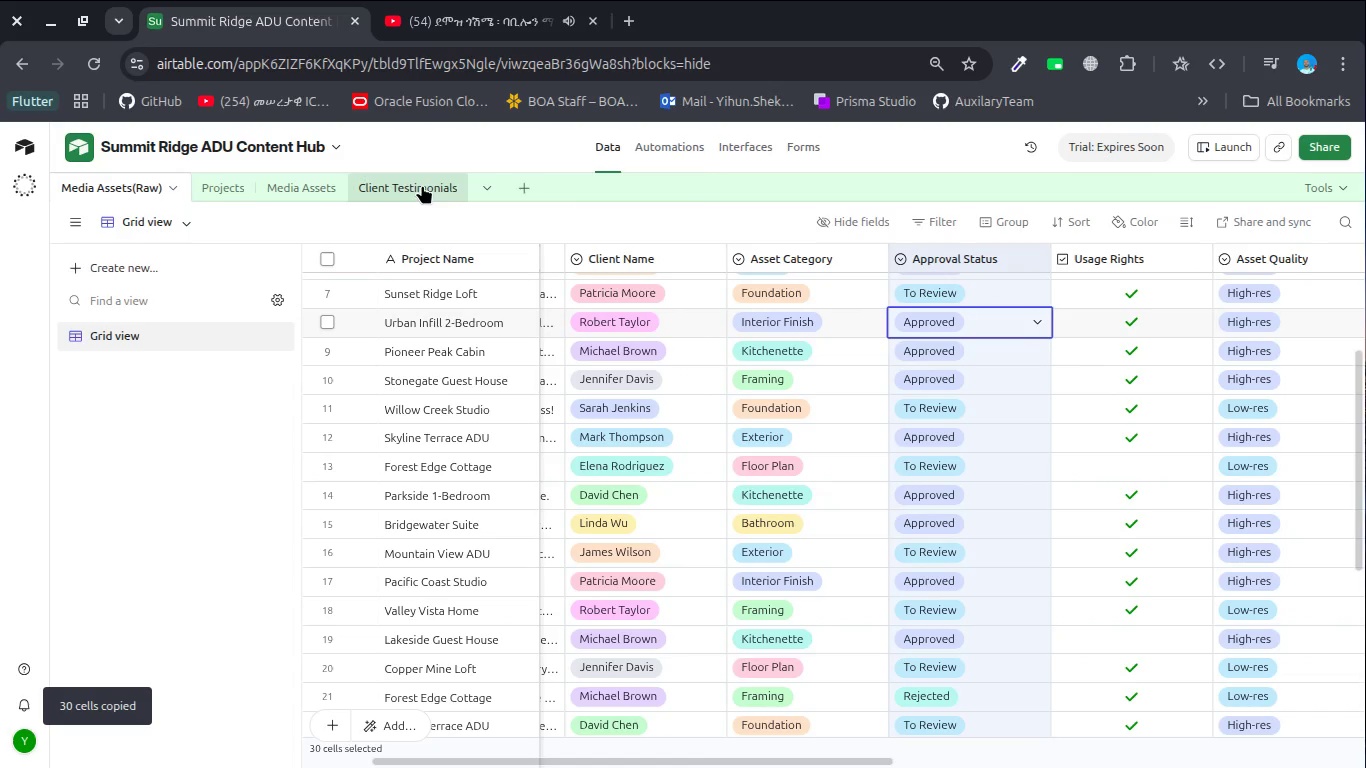 
left_click([419, 183])
 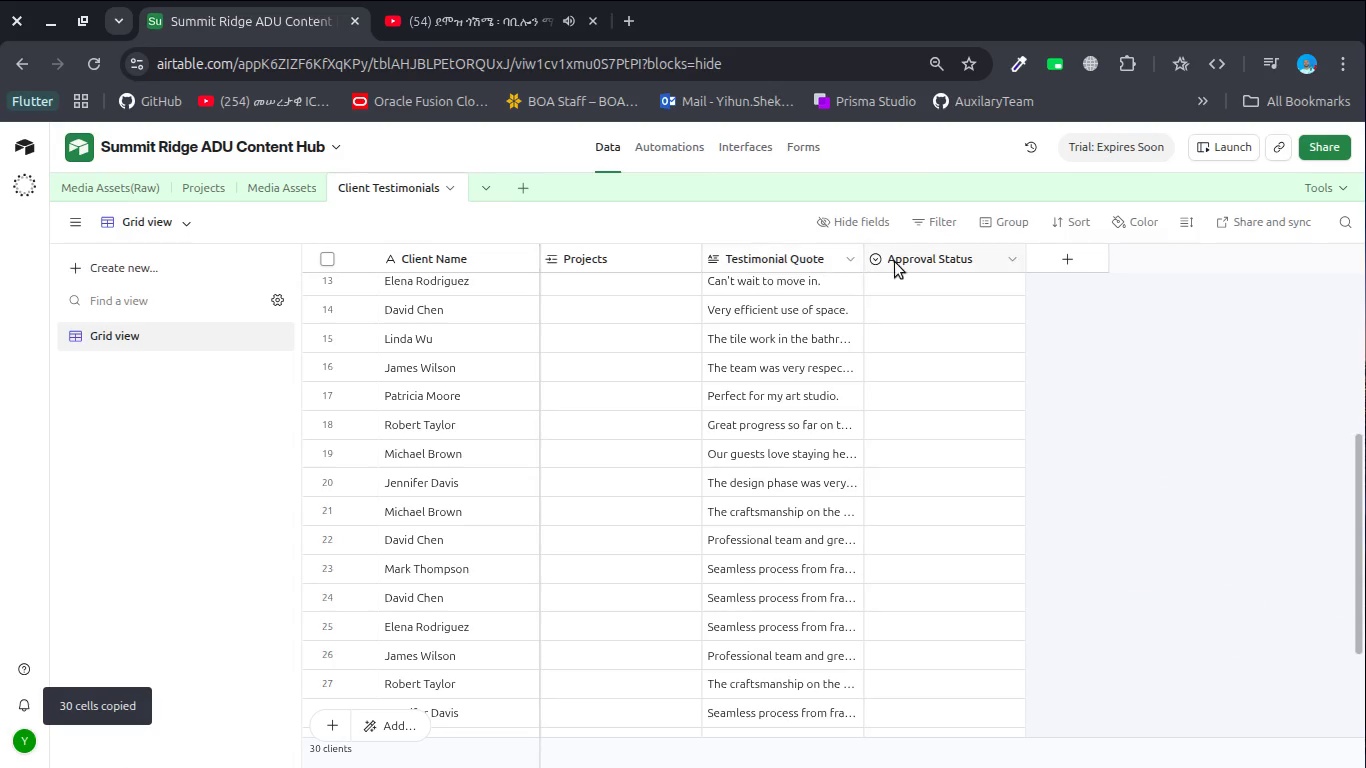 
left_click([929, 254])
 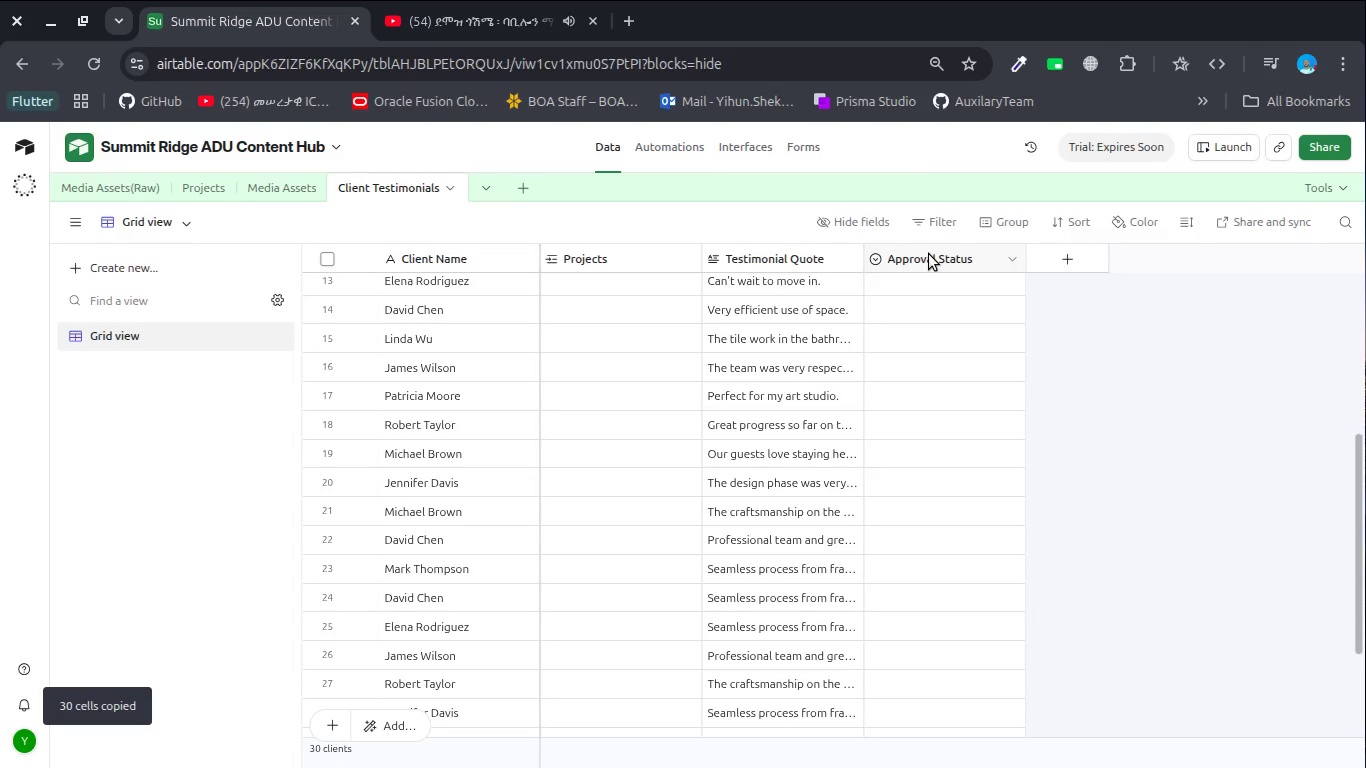 
key(Control+V)
 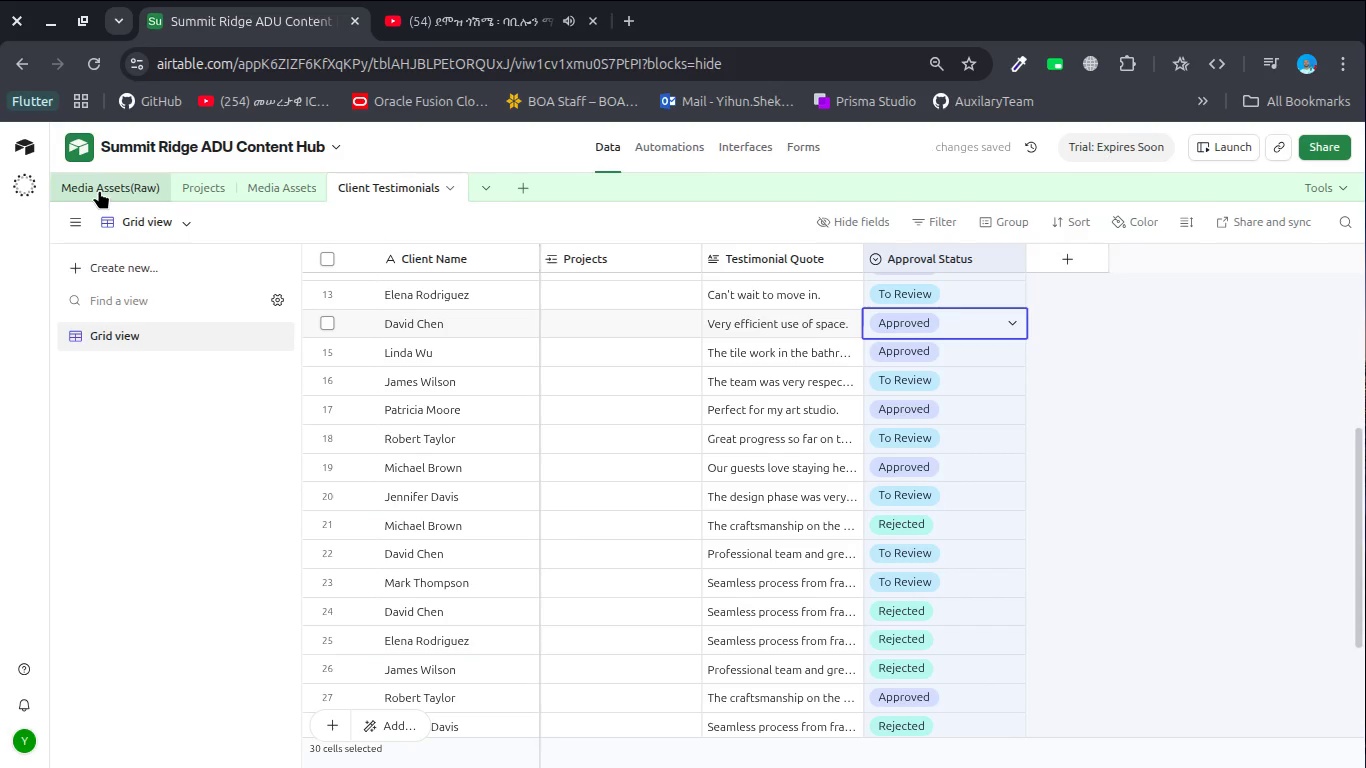 
left_click([628, 263])
 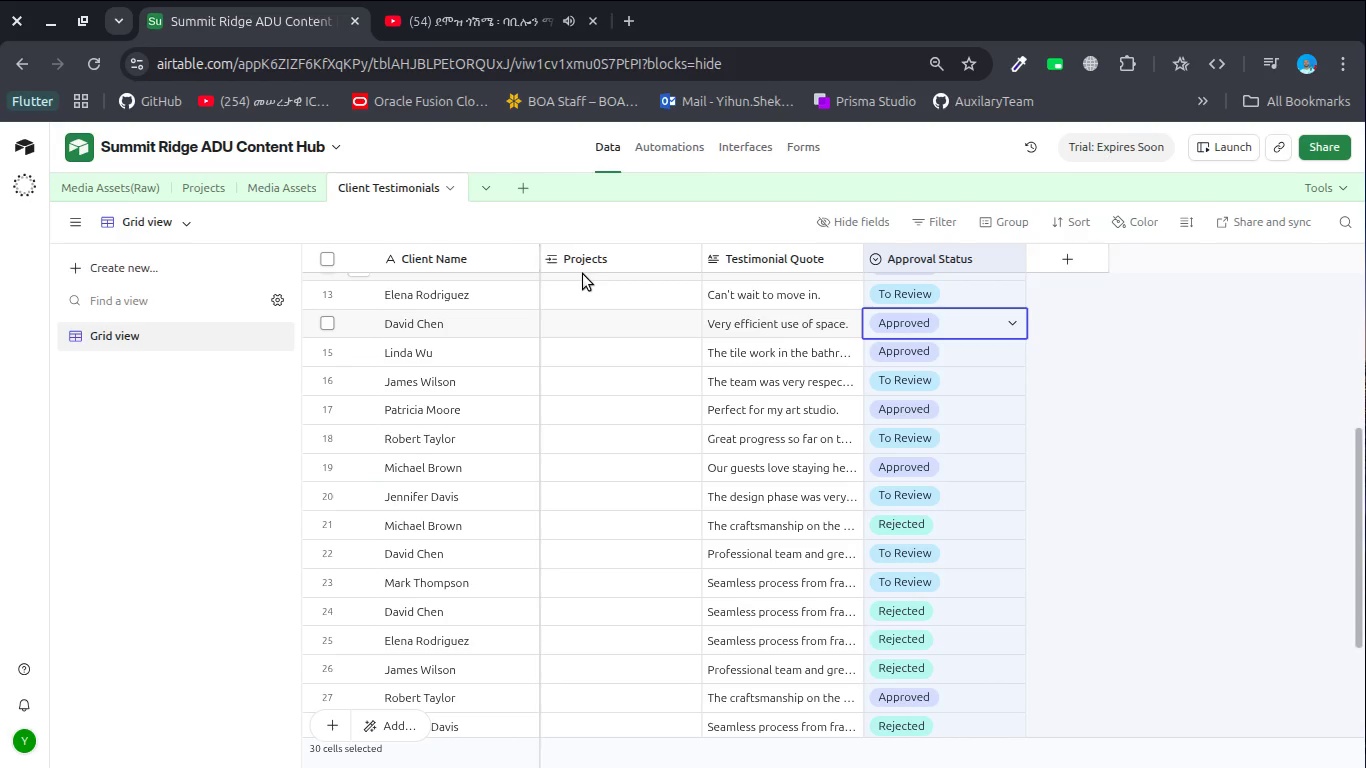 
wait(13.89)
 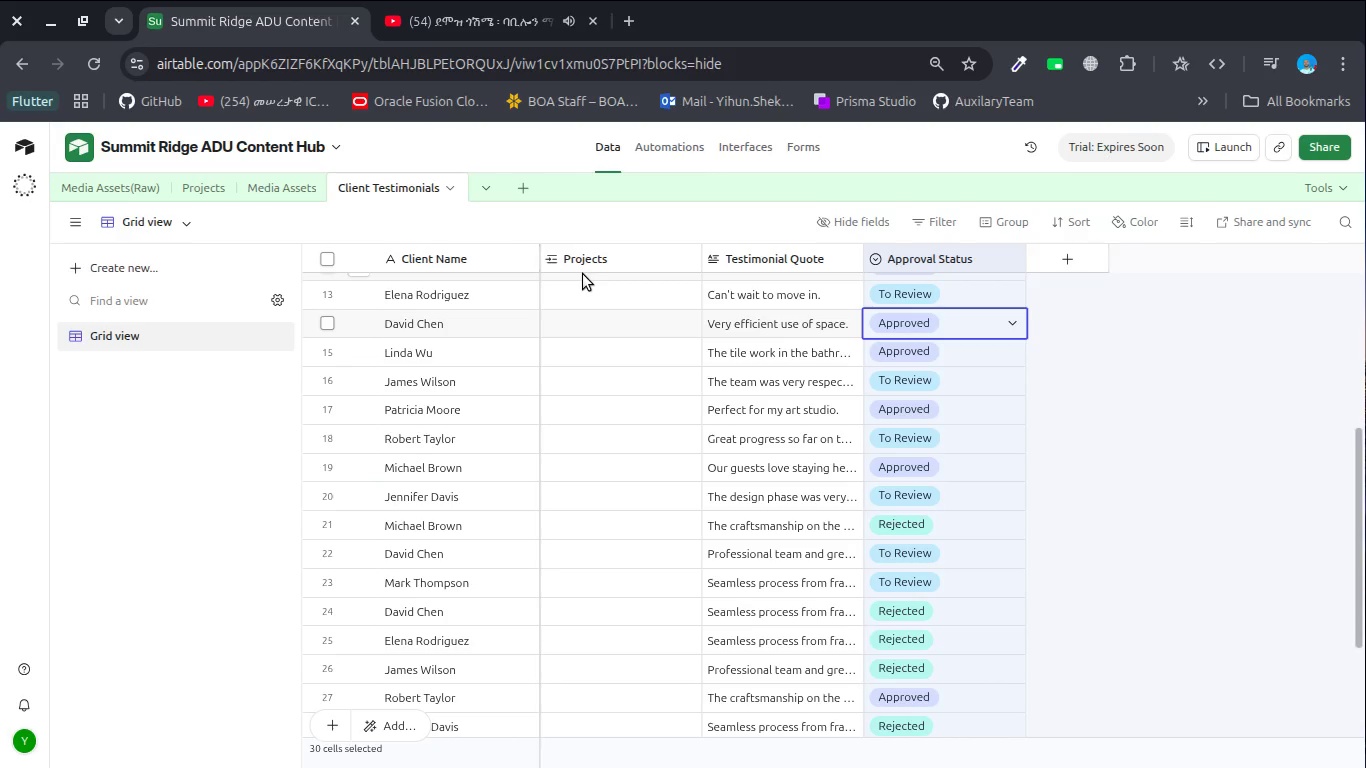 
scroll: coordinate [648, 321], scroll_direction: up, amount: 3.0
 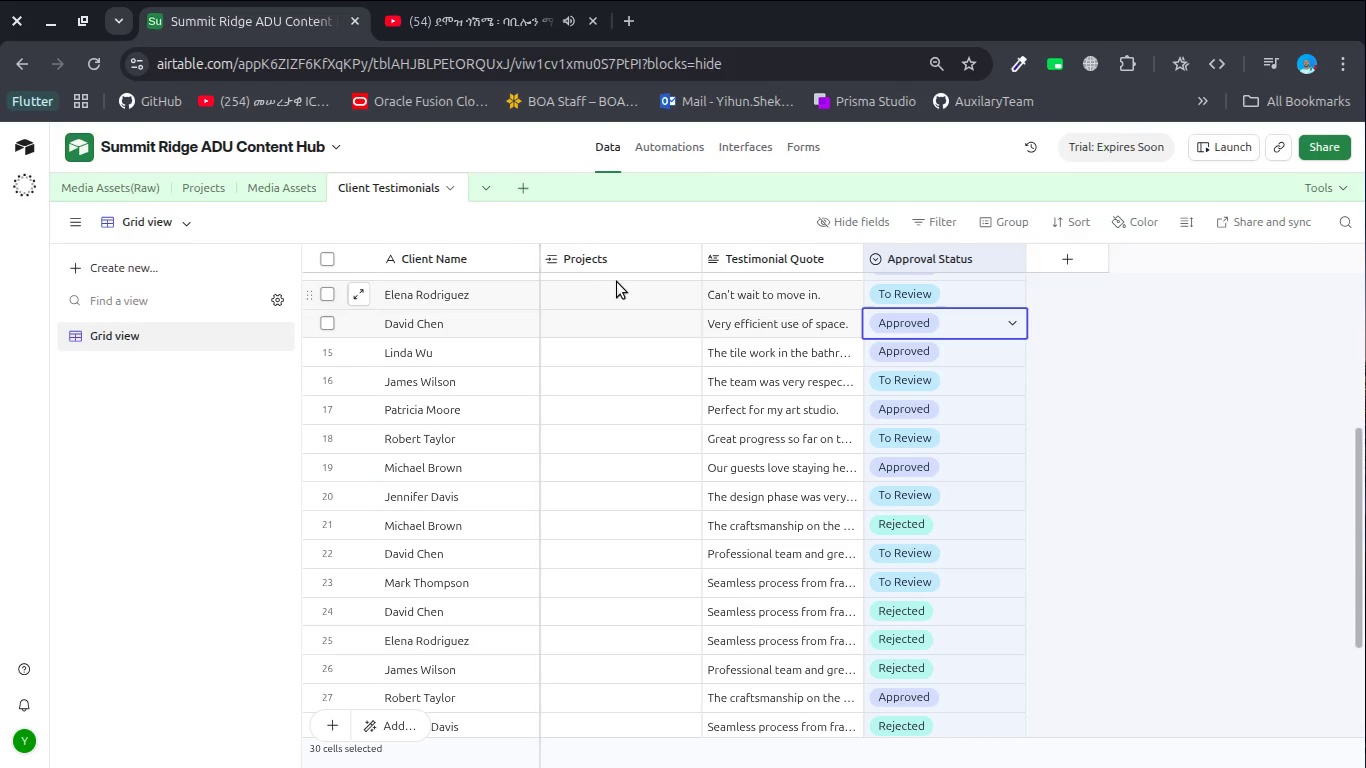 
wait(5.22)
 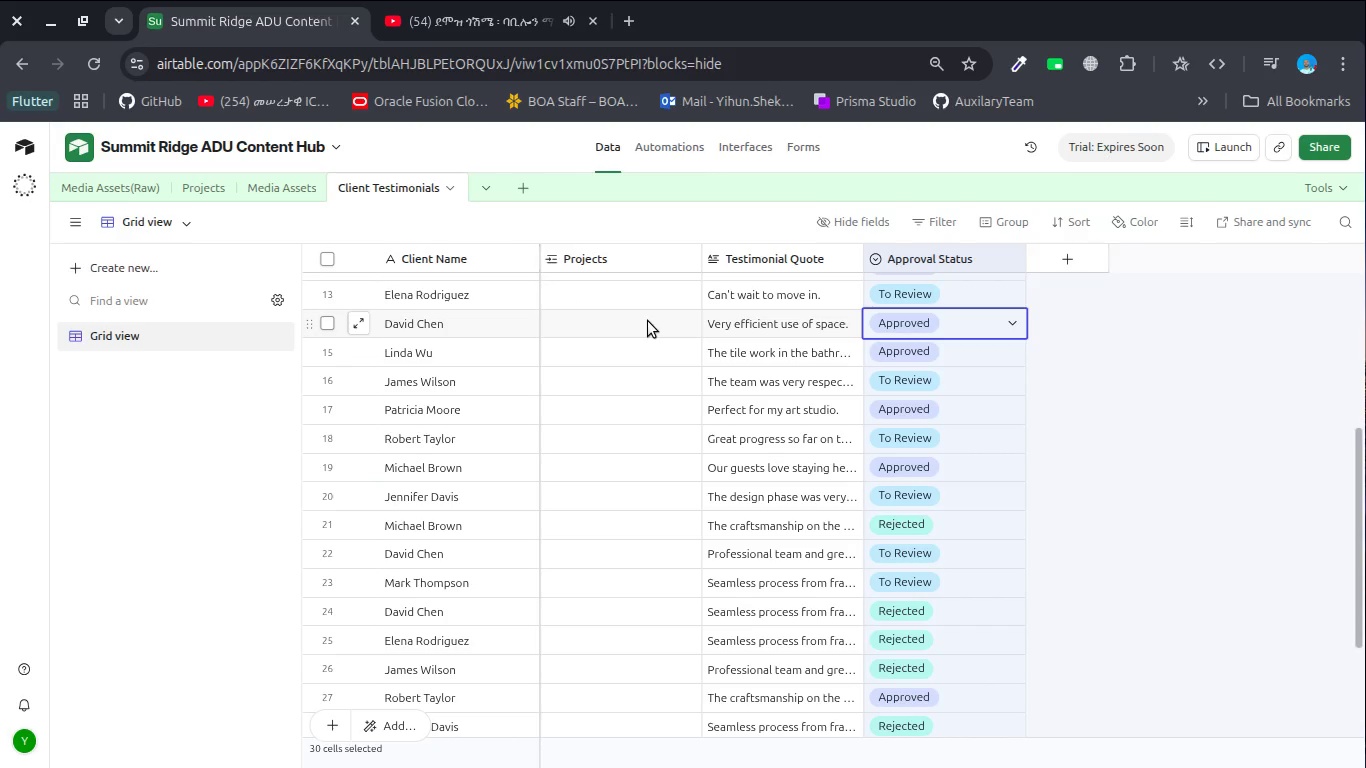 
left_click([113, 186])
 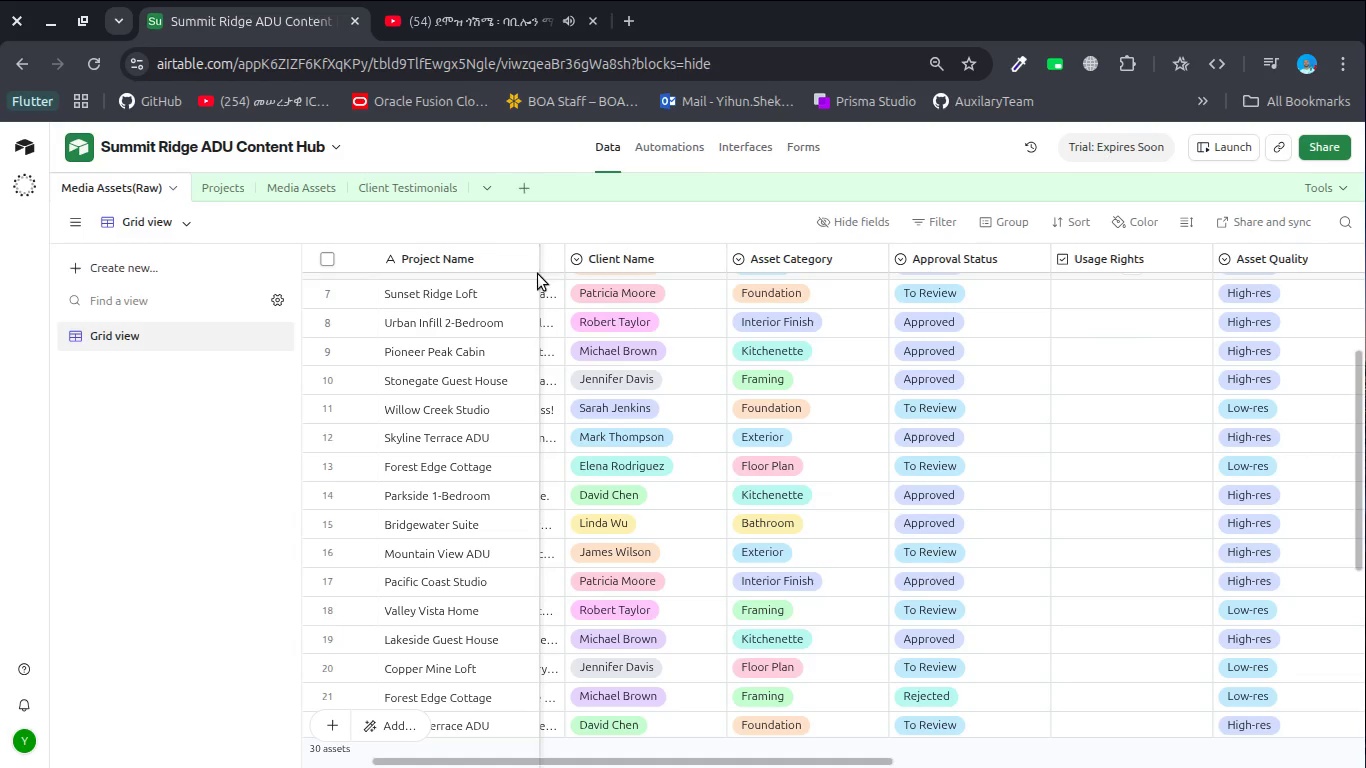 
left_click([469, 263])
 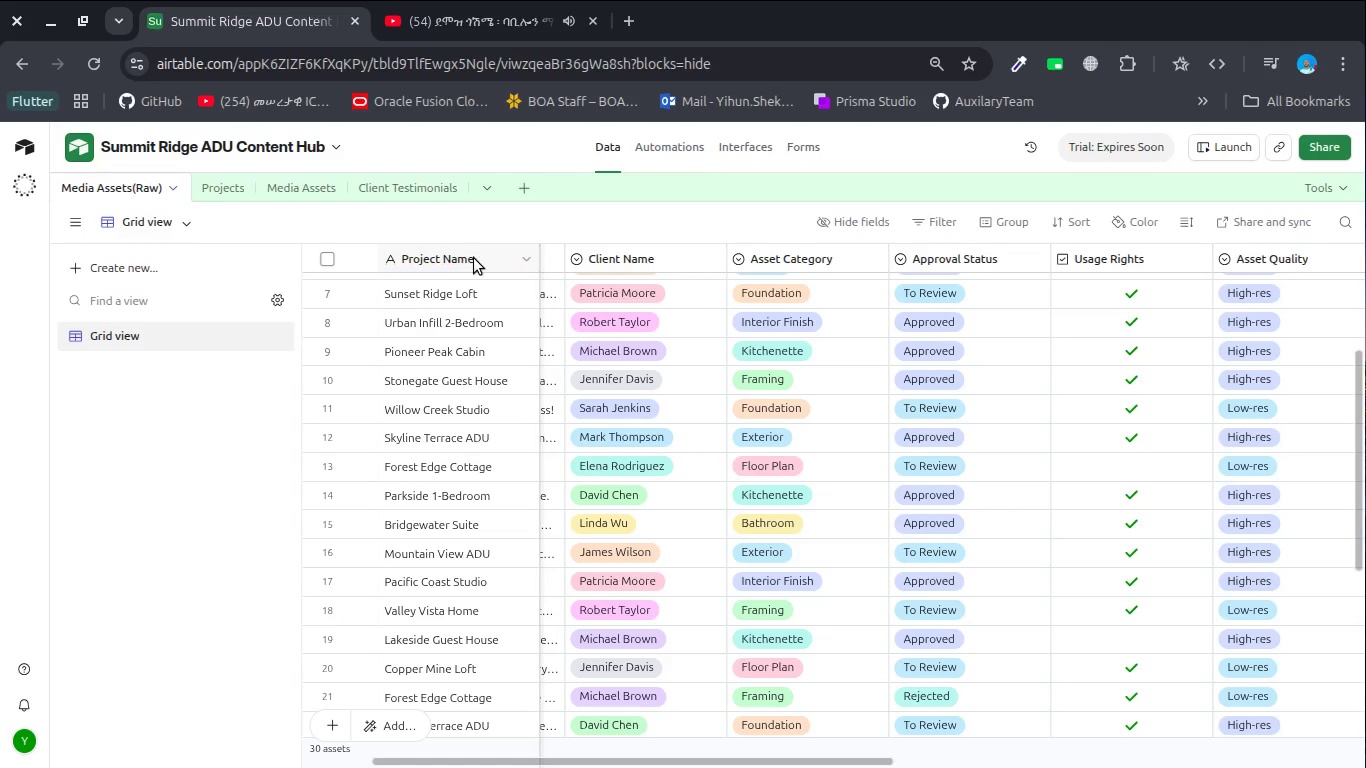 
left_click([475, 257])
 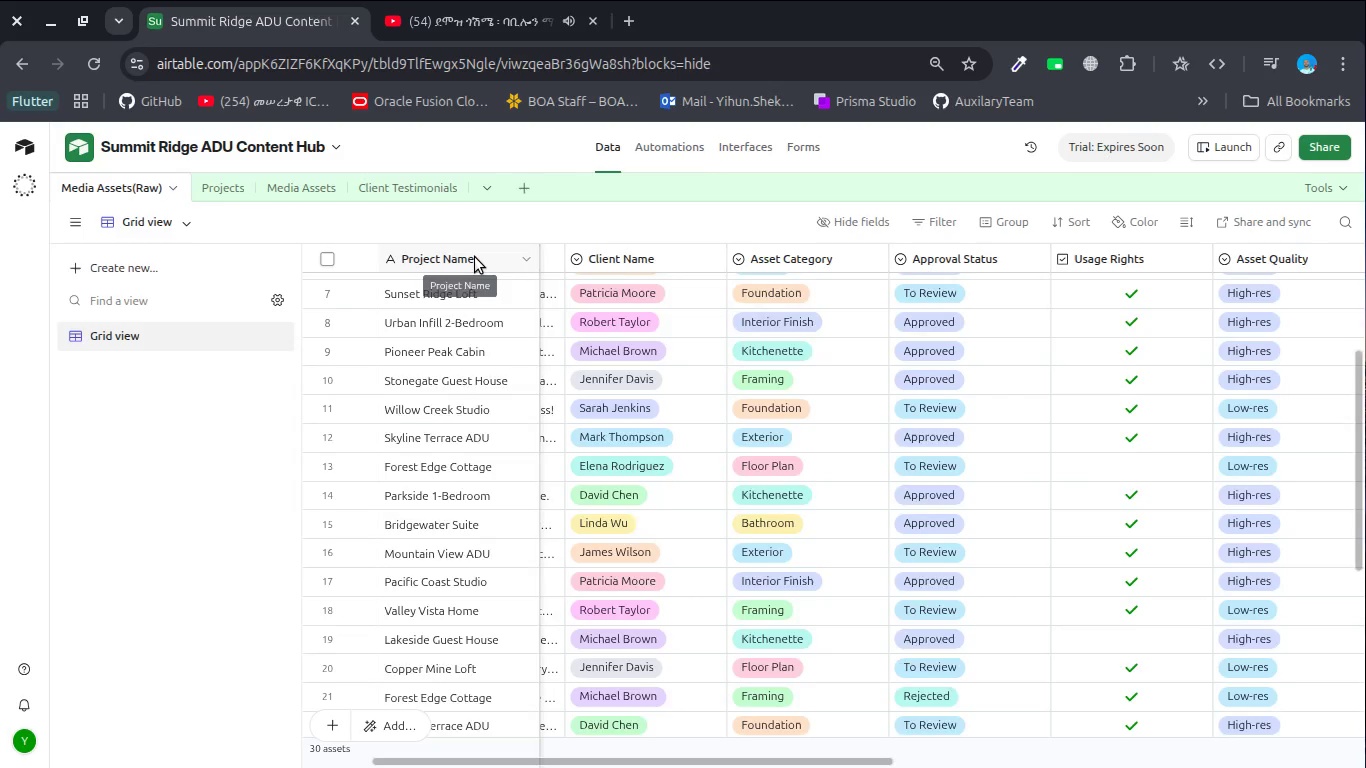 
key(Control+C)
 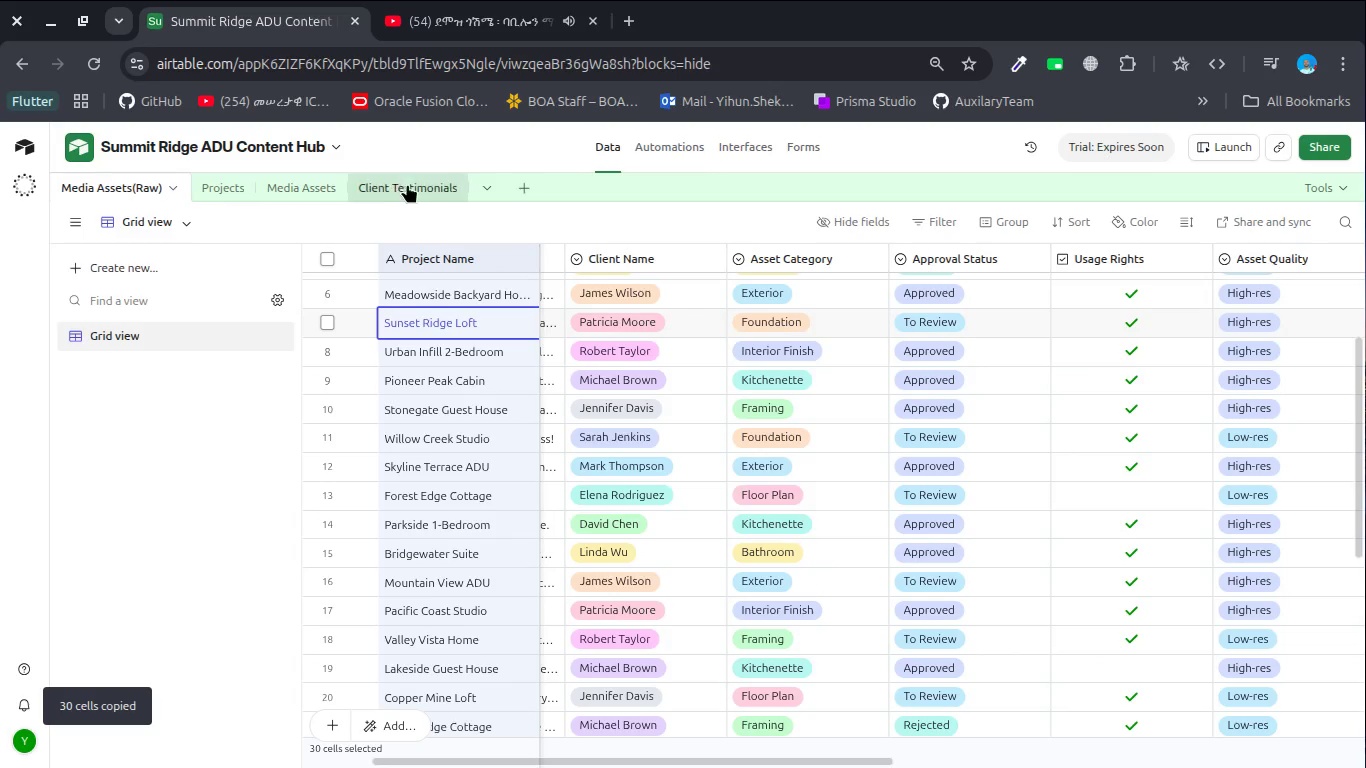 
left_click([412, 187])
 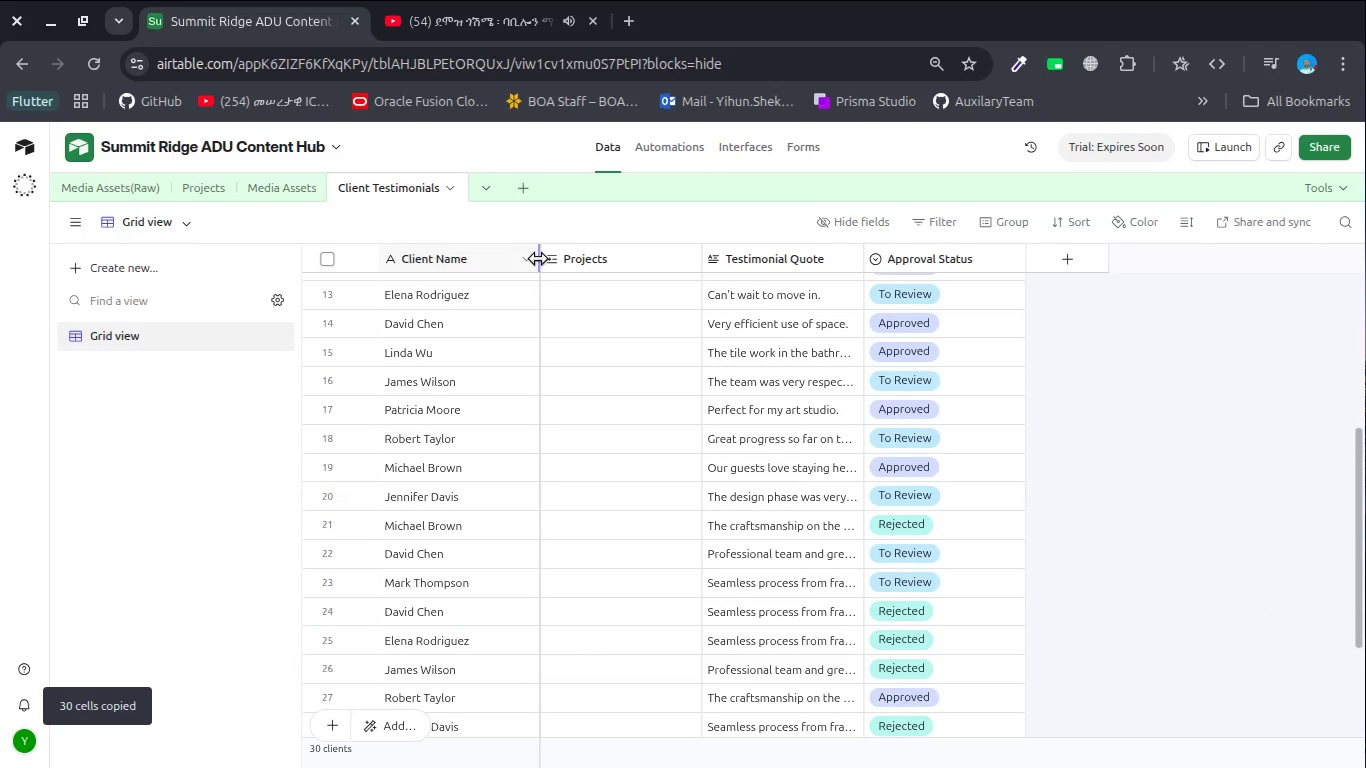 
left_click([584, 257])
 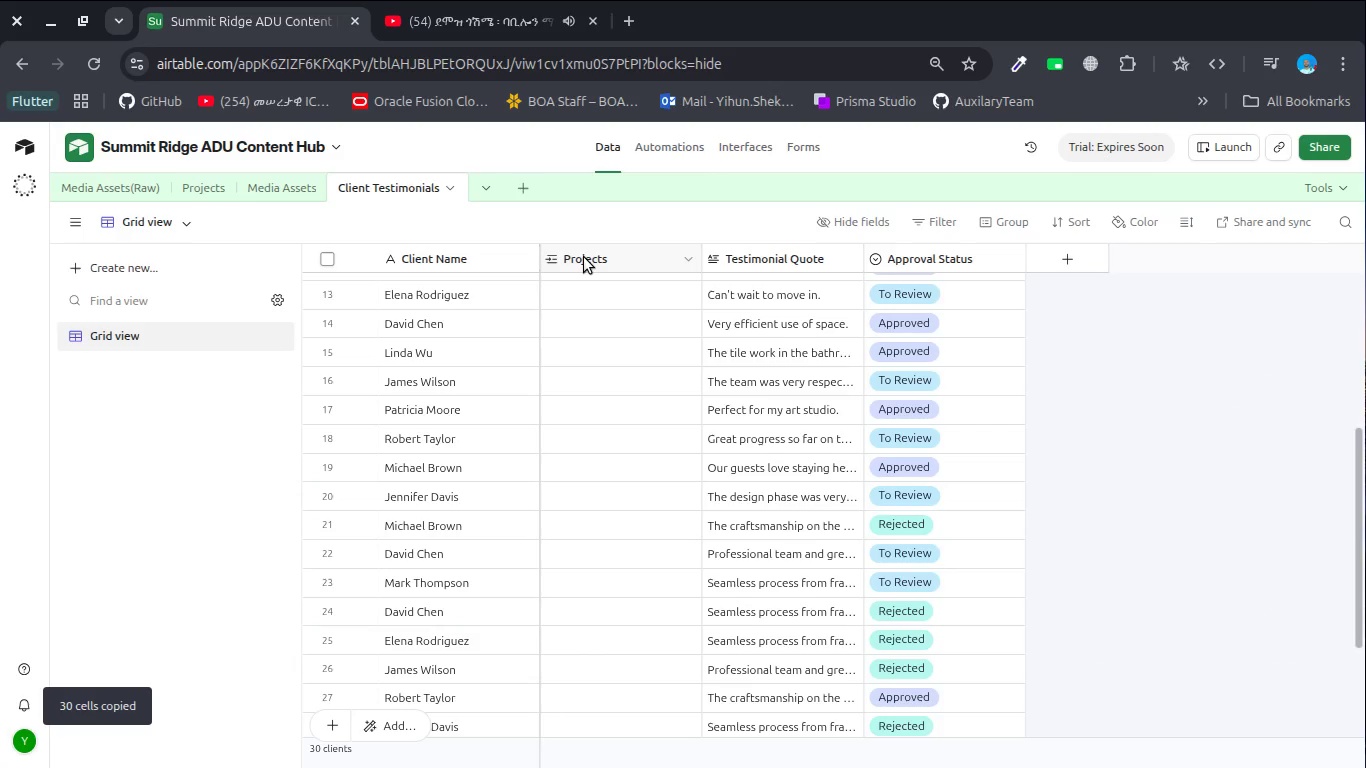 
key(Control+V)
 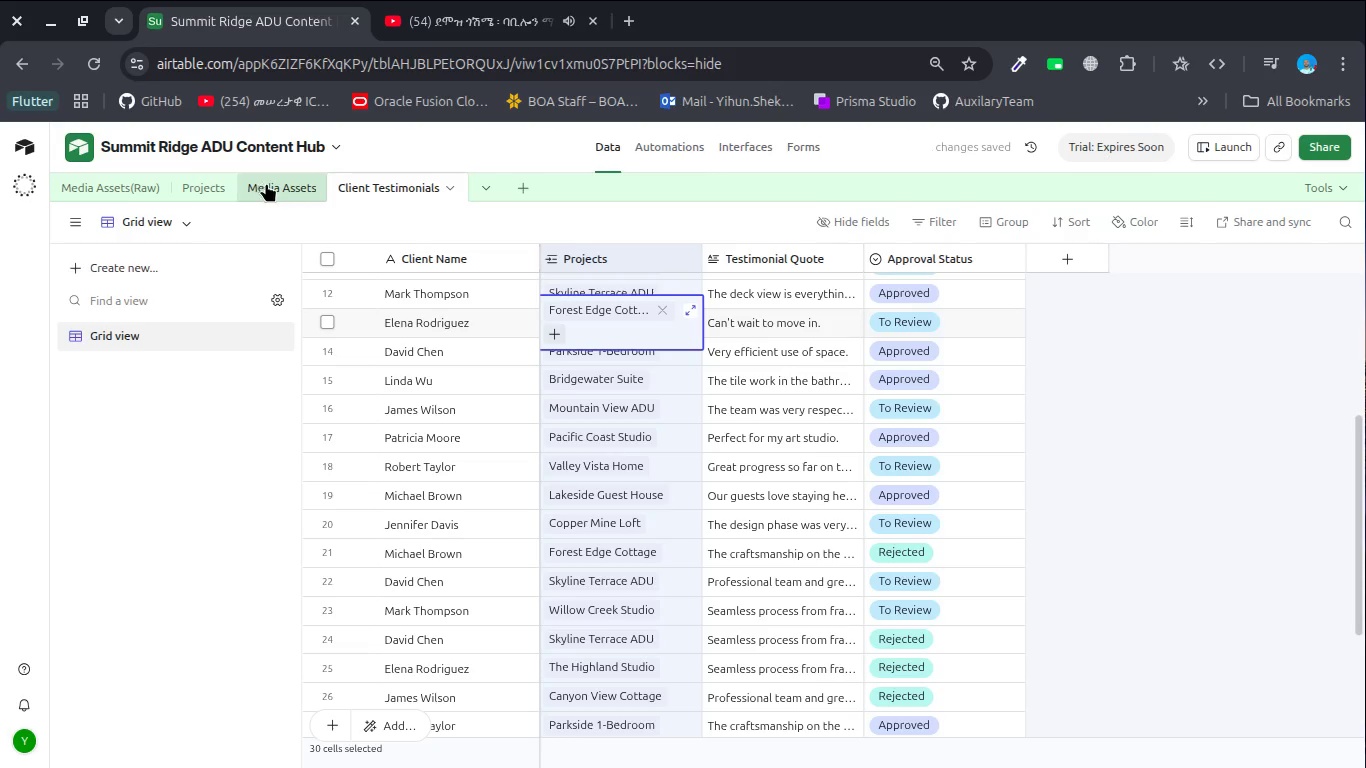 
left_click([198, 182])
 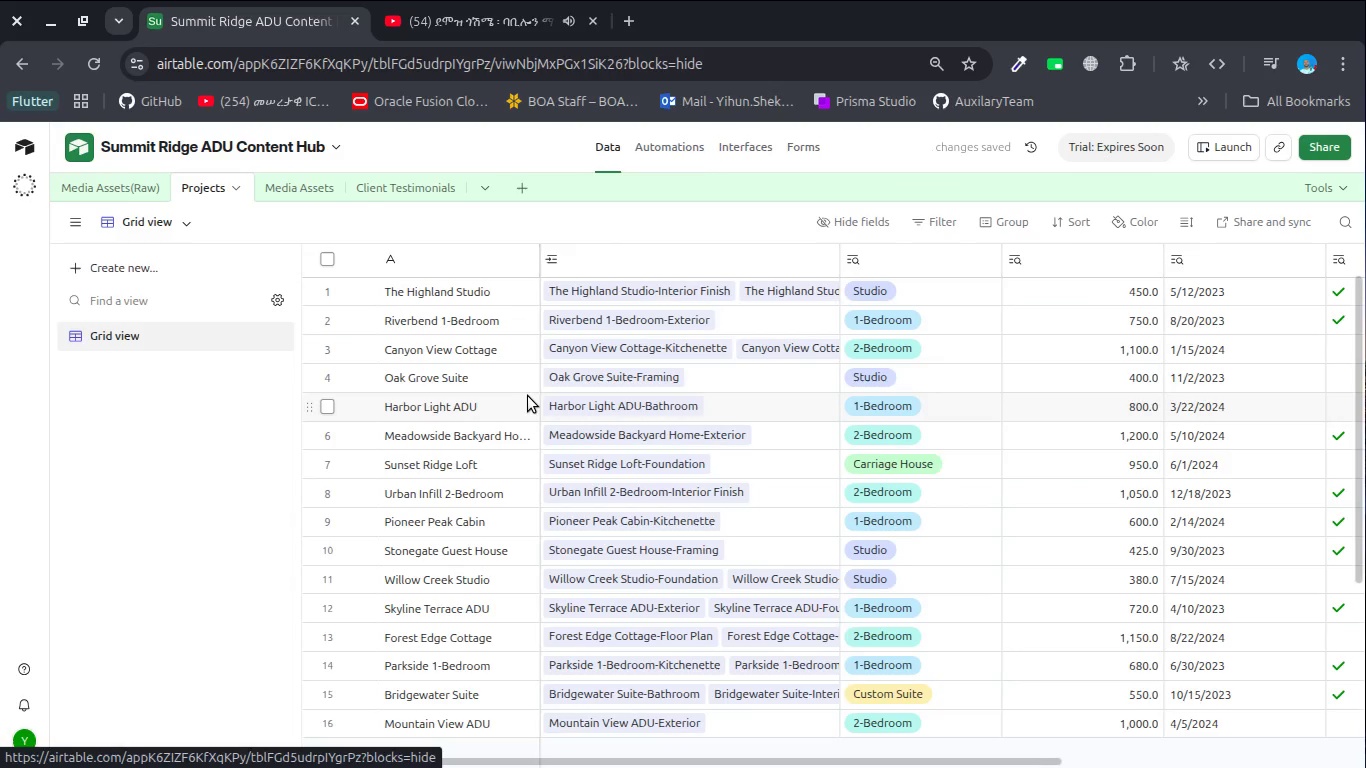 
scroll: coordinate [528, 396], scroll_direction: down, amount: 11.0
 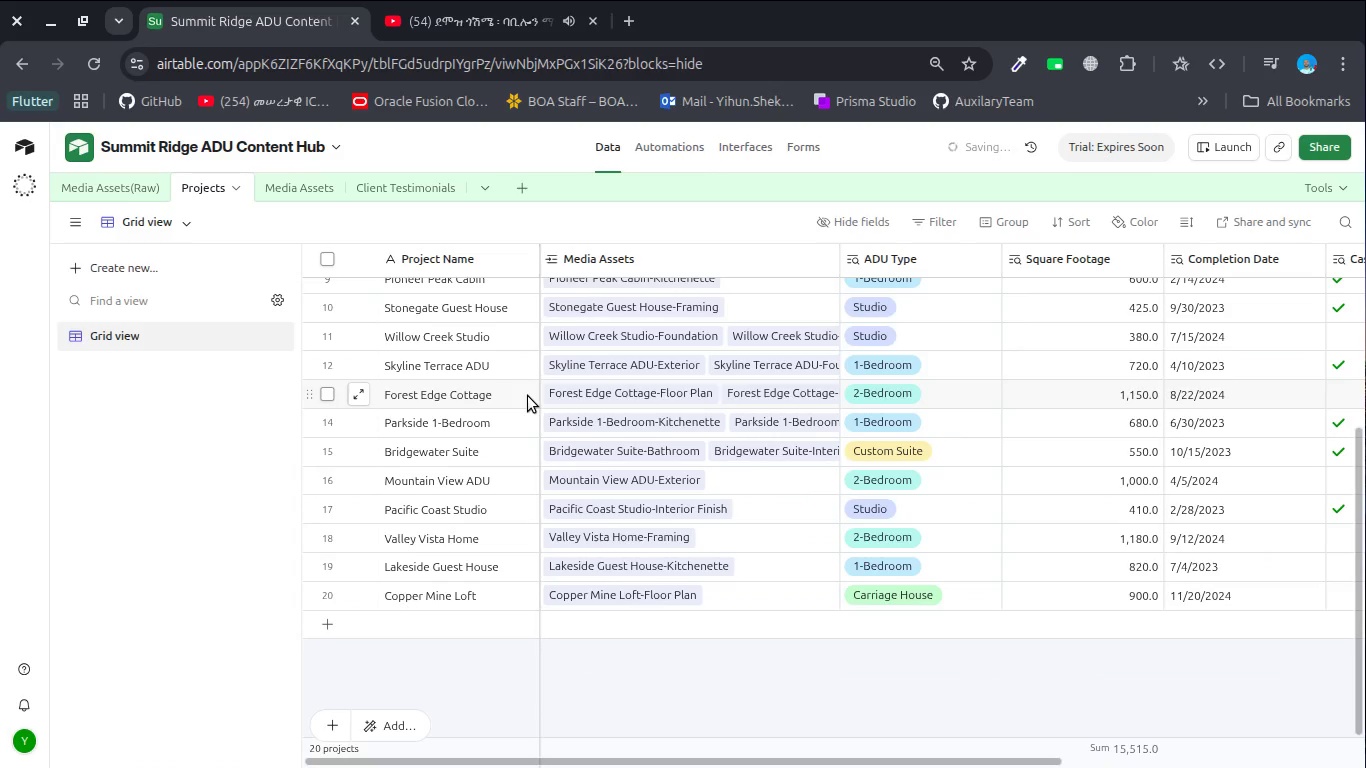 
scroll: coordinate [528, 396], scroll_direction: up, amount: 6.0
 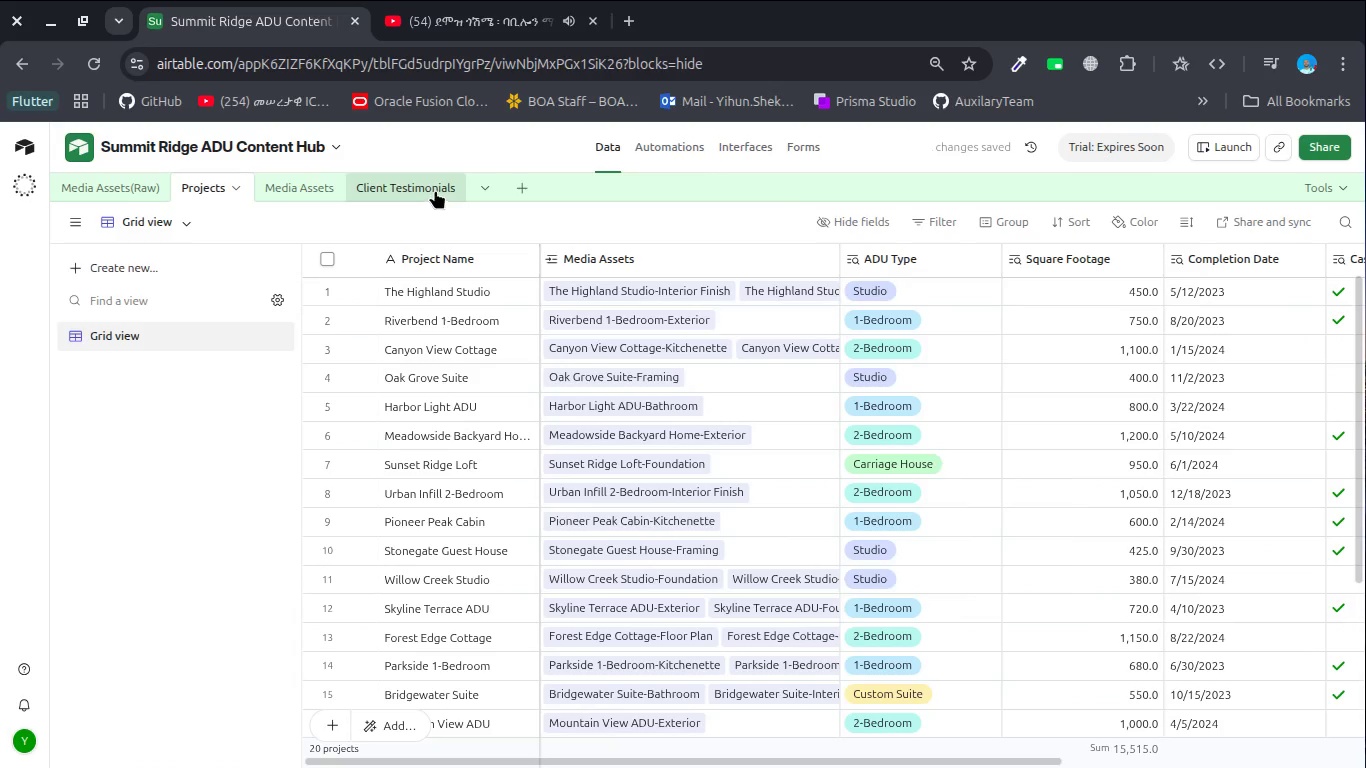 
left_click([286, 176])
 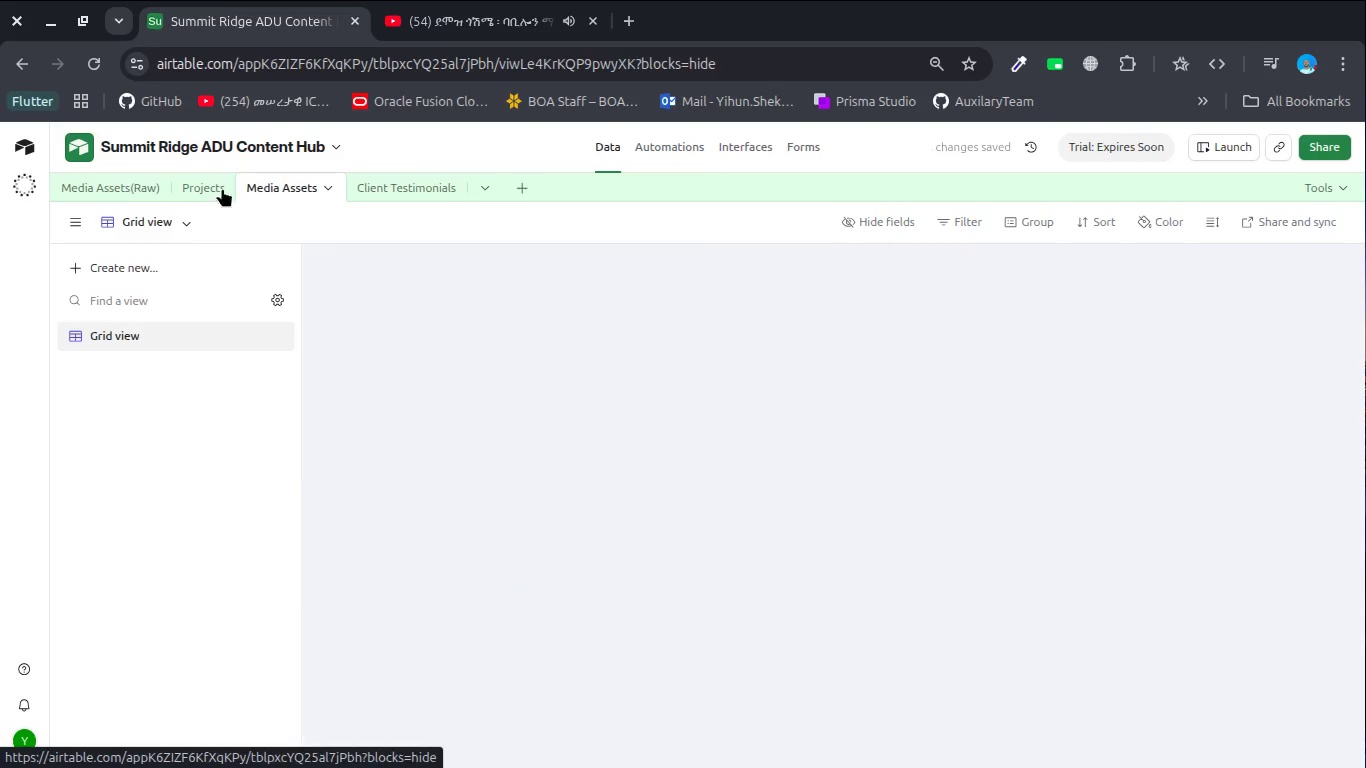 
left_click([189, 195])
 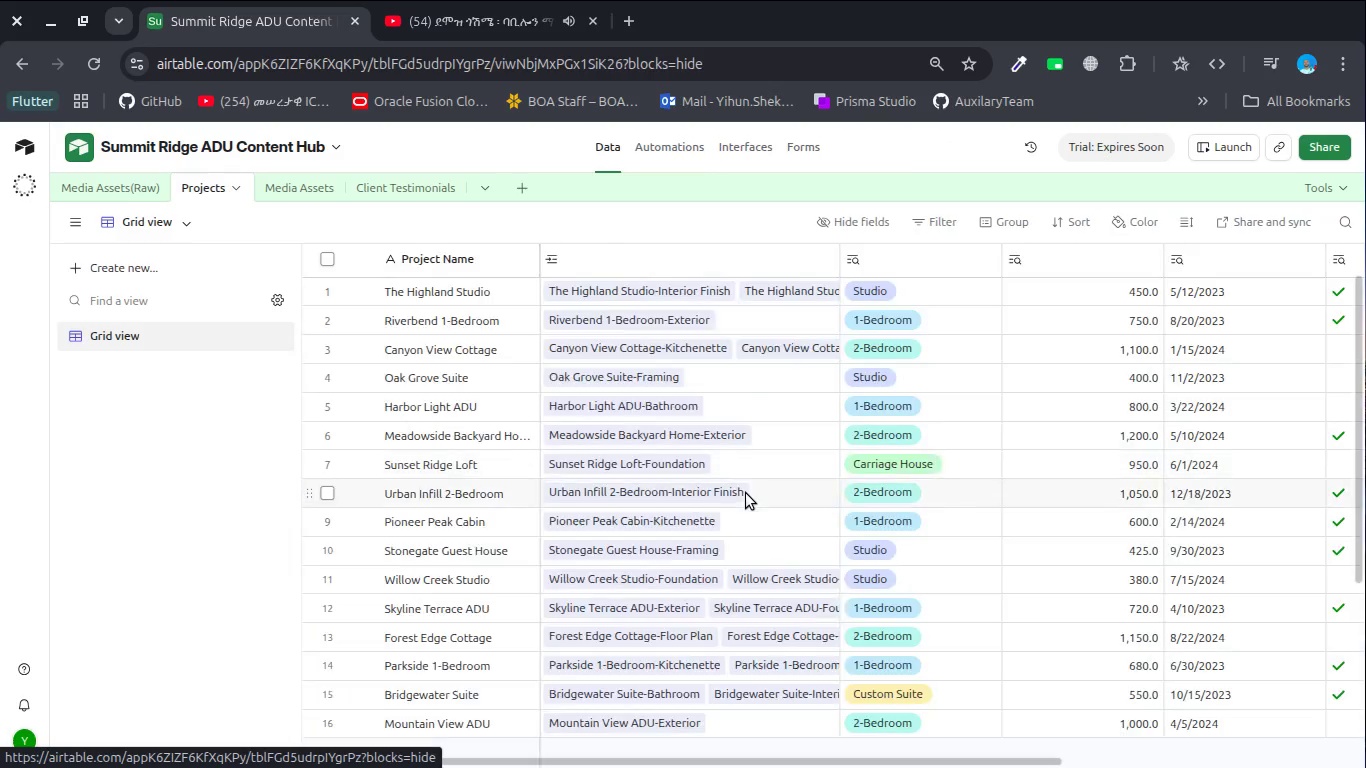 
scroll: coordinate [746, 493], scroll_direction: down, amount: 8.0
 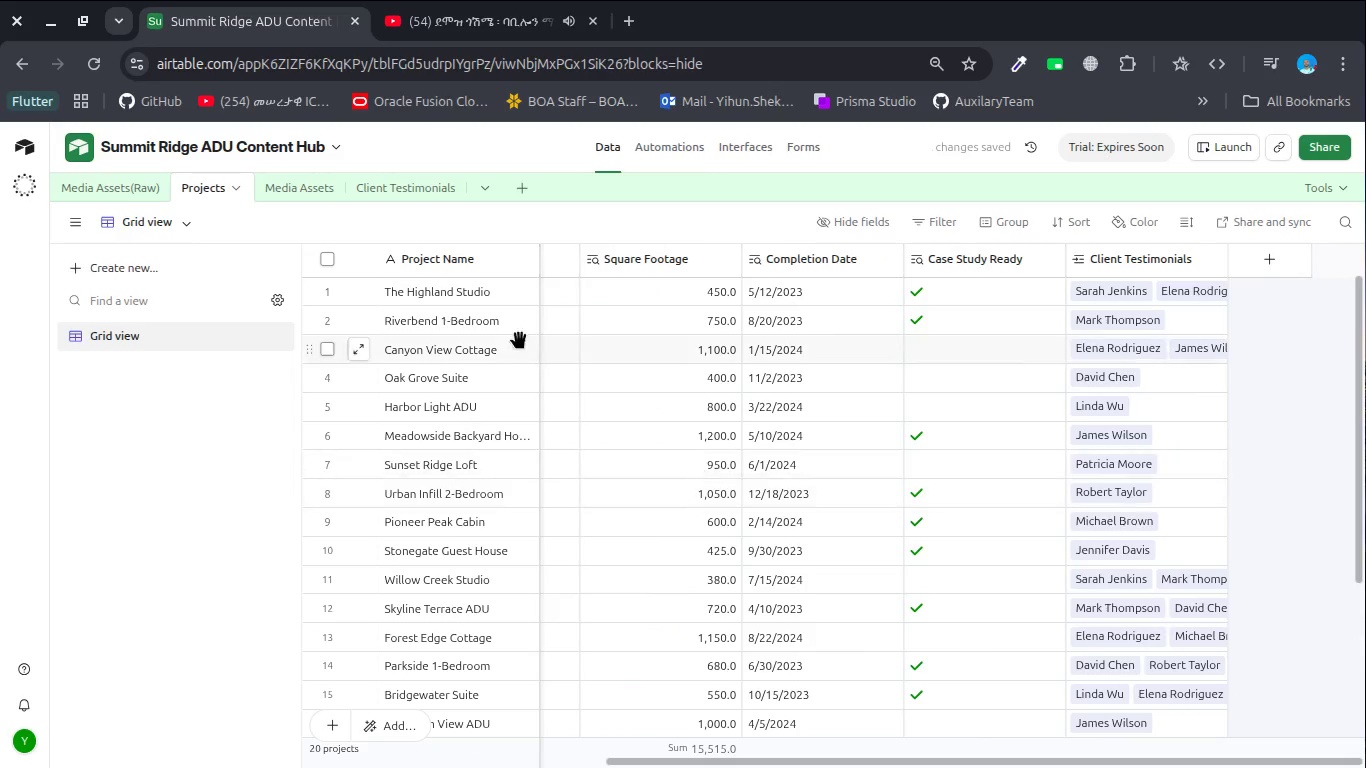 
left_click([129, 181])
 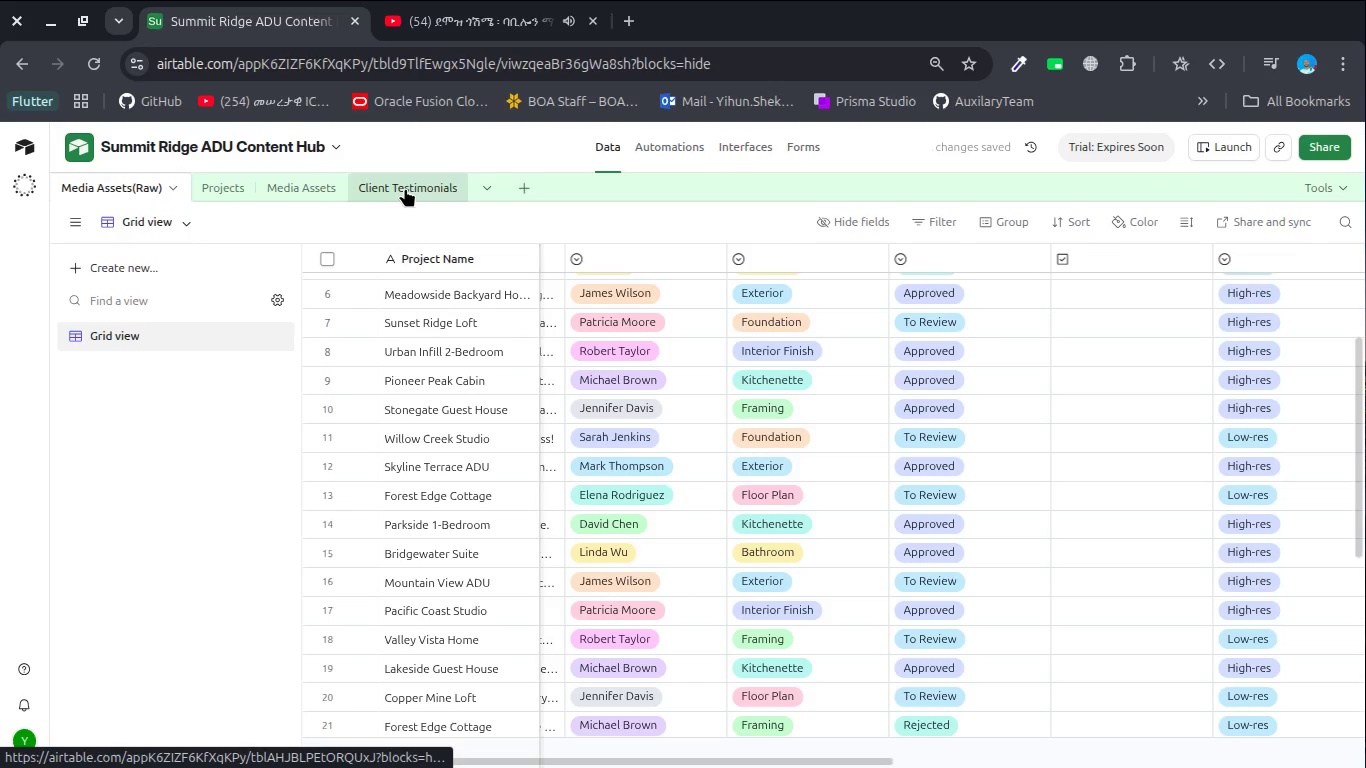 
left_click([406, 188])
 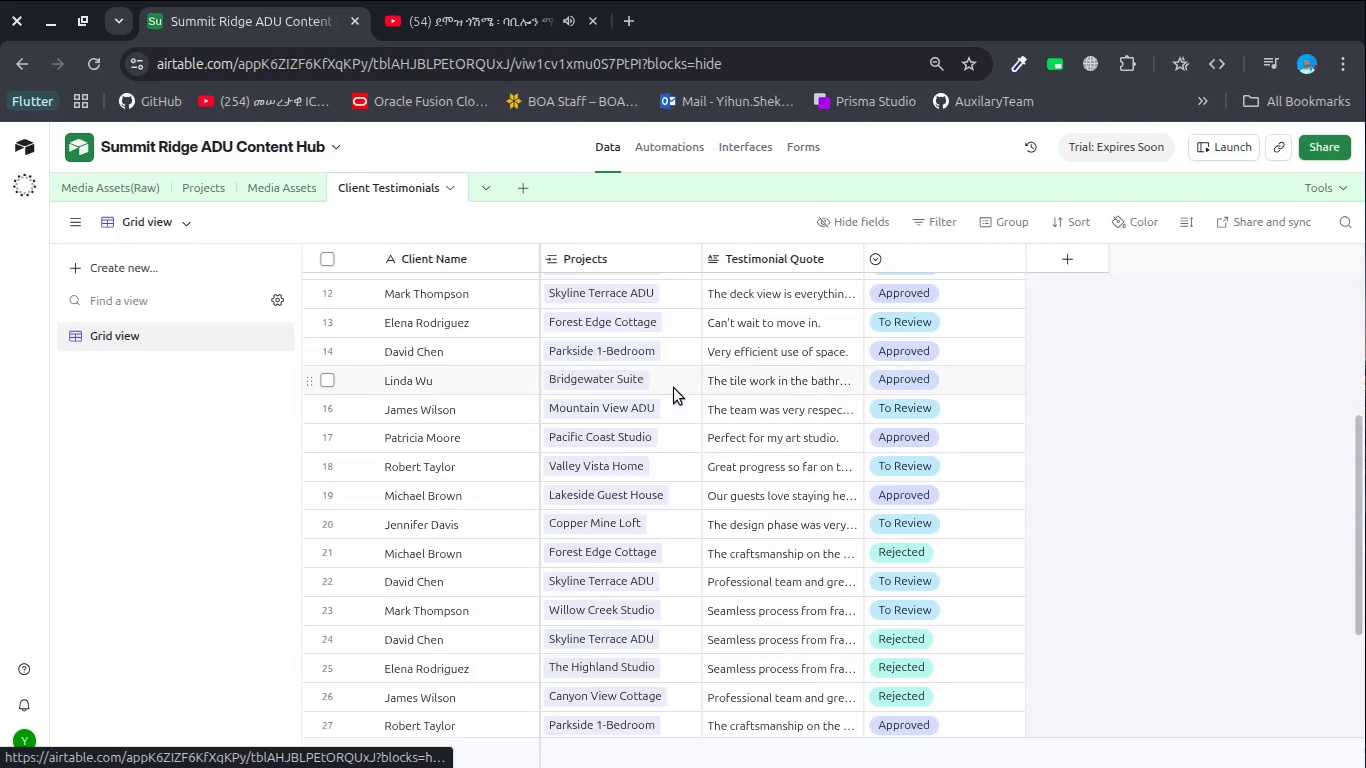 
scroll: coordinate [674, 388], scroll_direction: down, amount: 8.0
 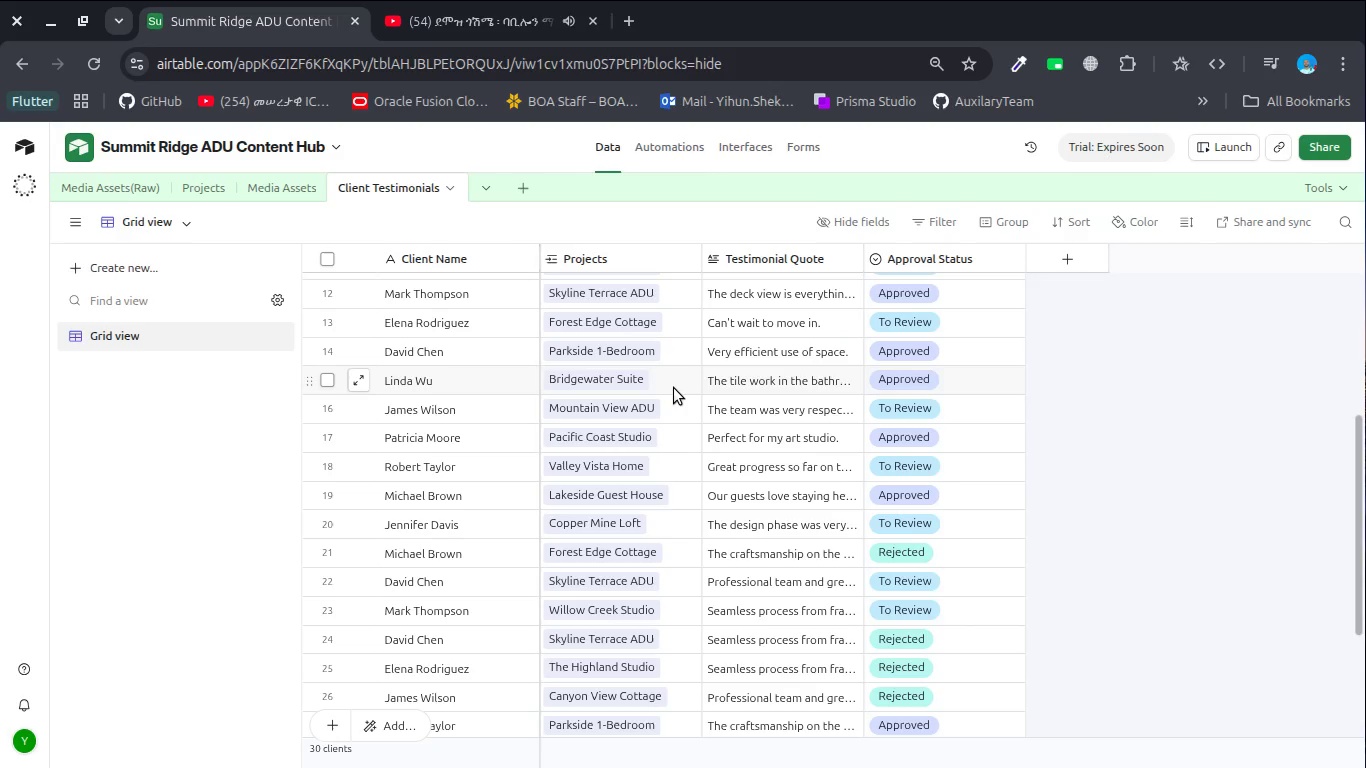 
wait(32.39)
 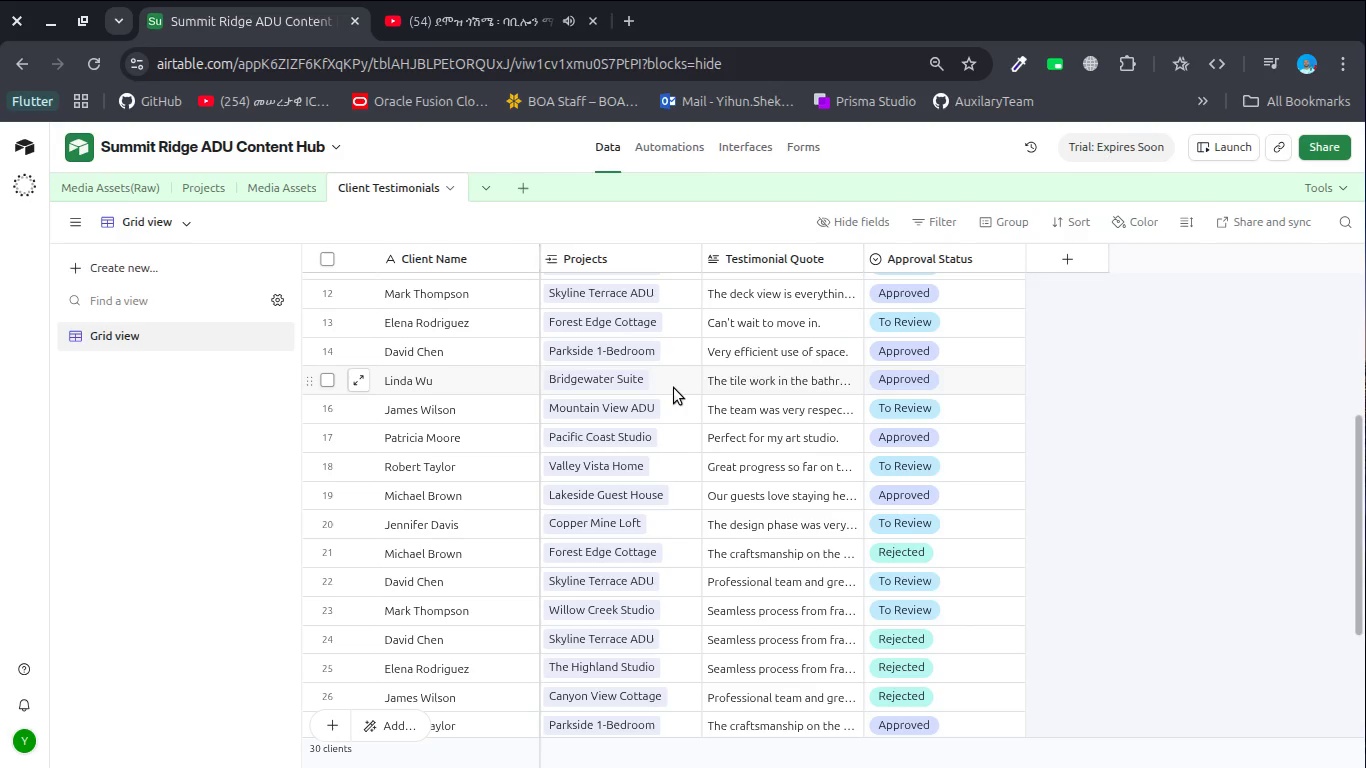 
left_click([1003, 217])
 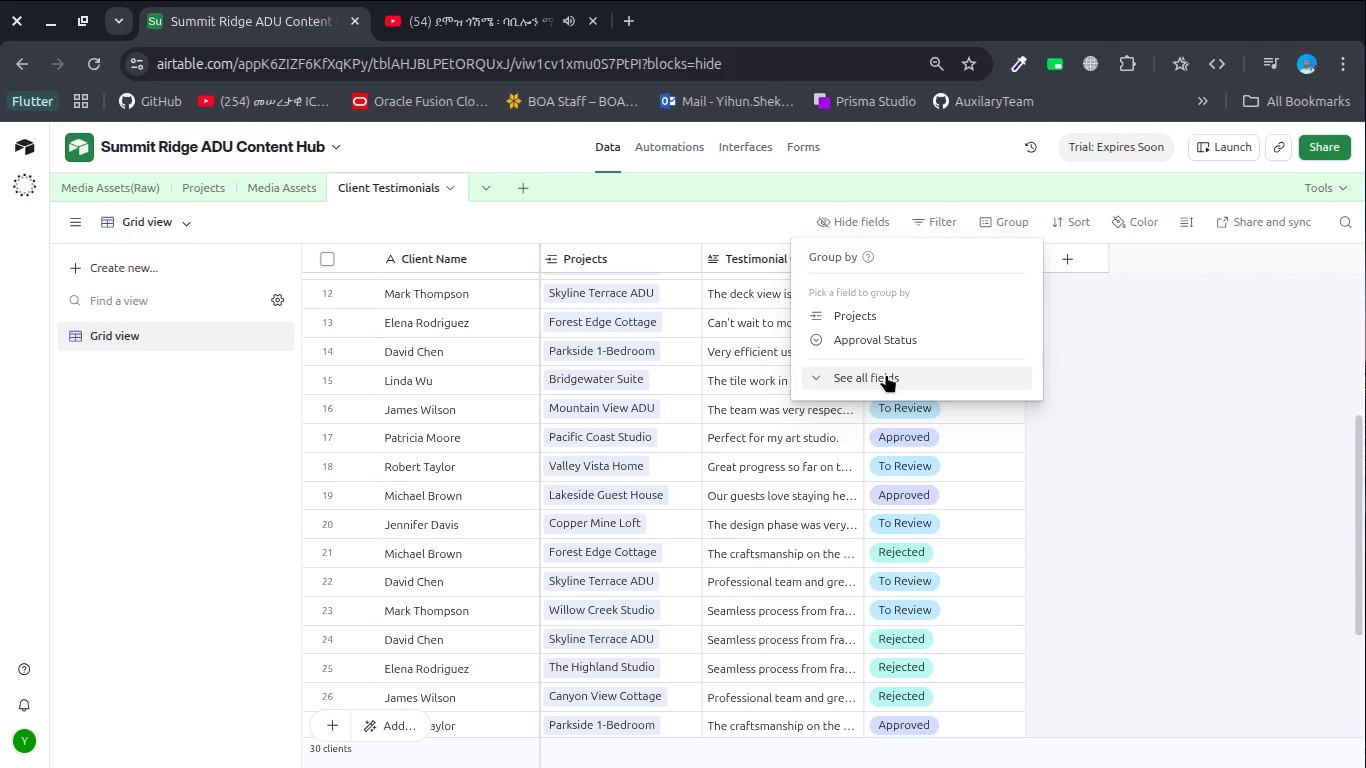 
wait(6.51)
 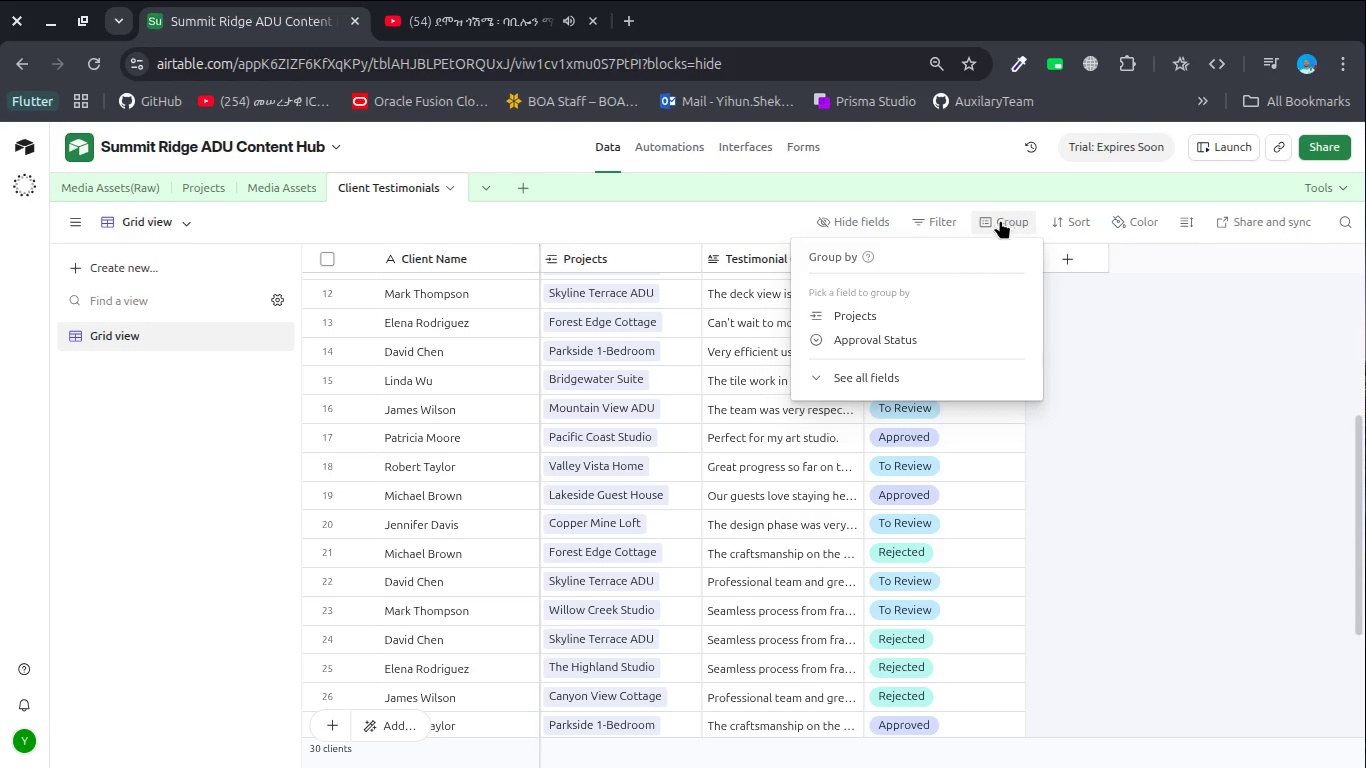 
left_click([900, 367])
 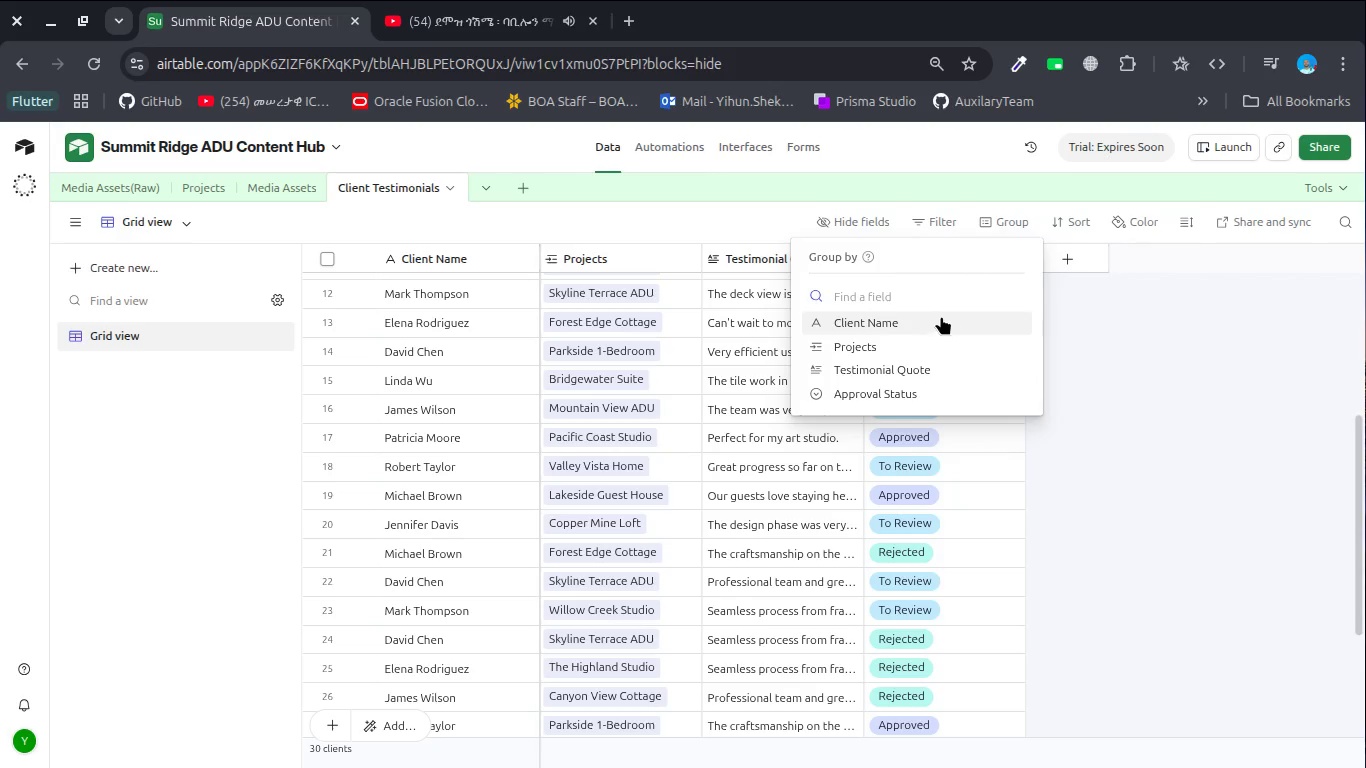 
left_click([941, 316])
 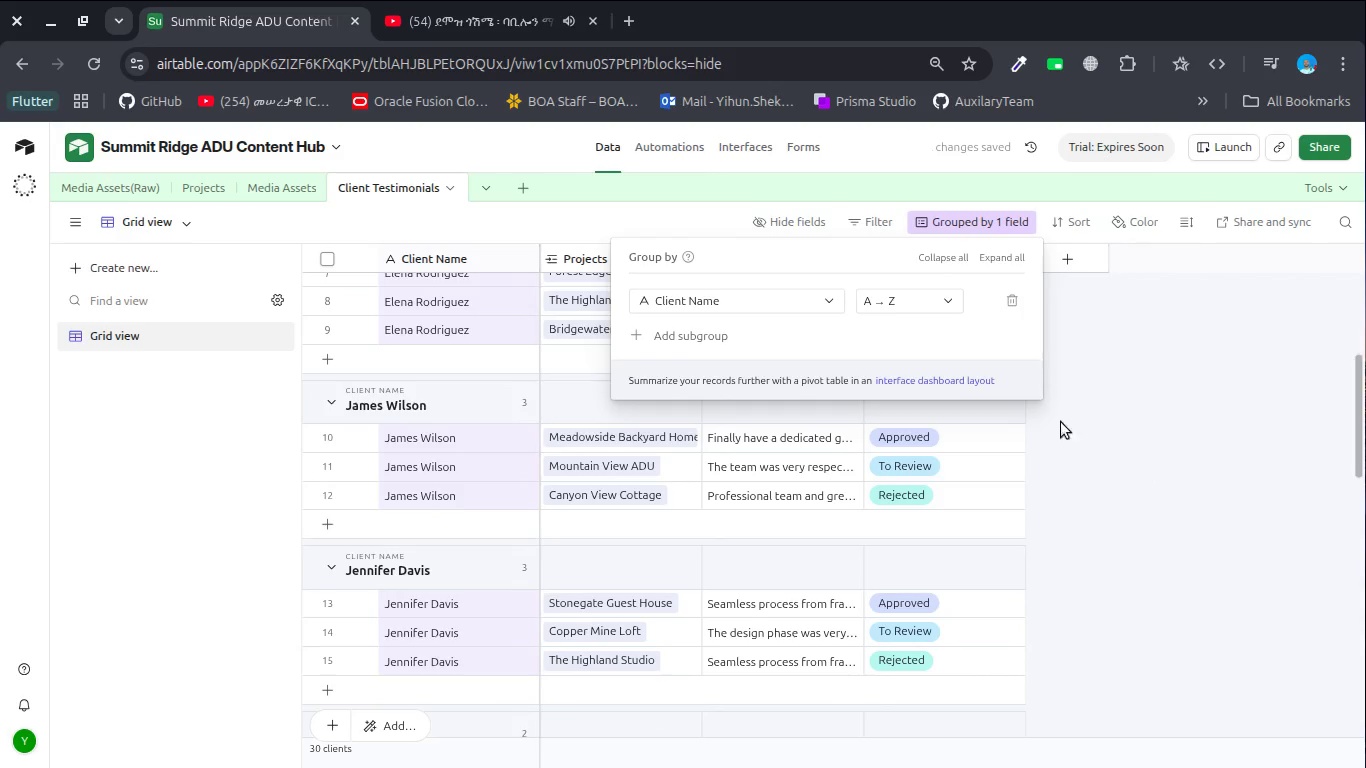 
left_click([695, 326])
 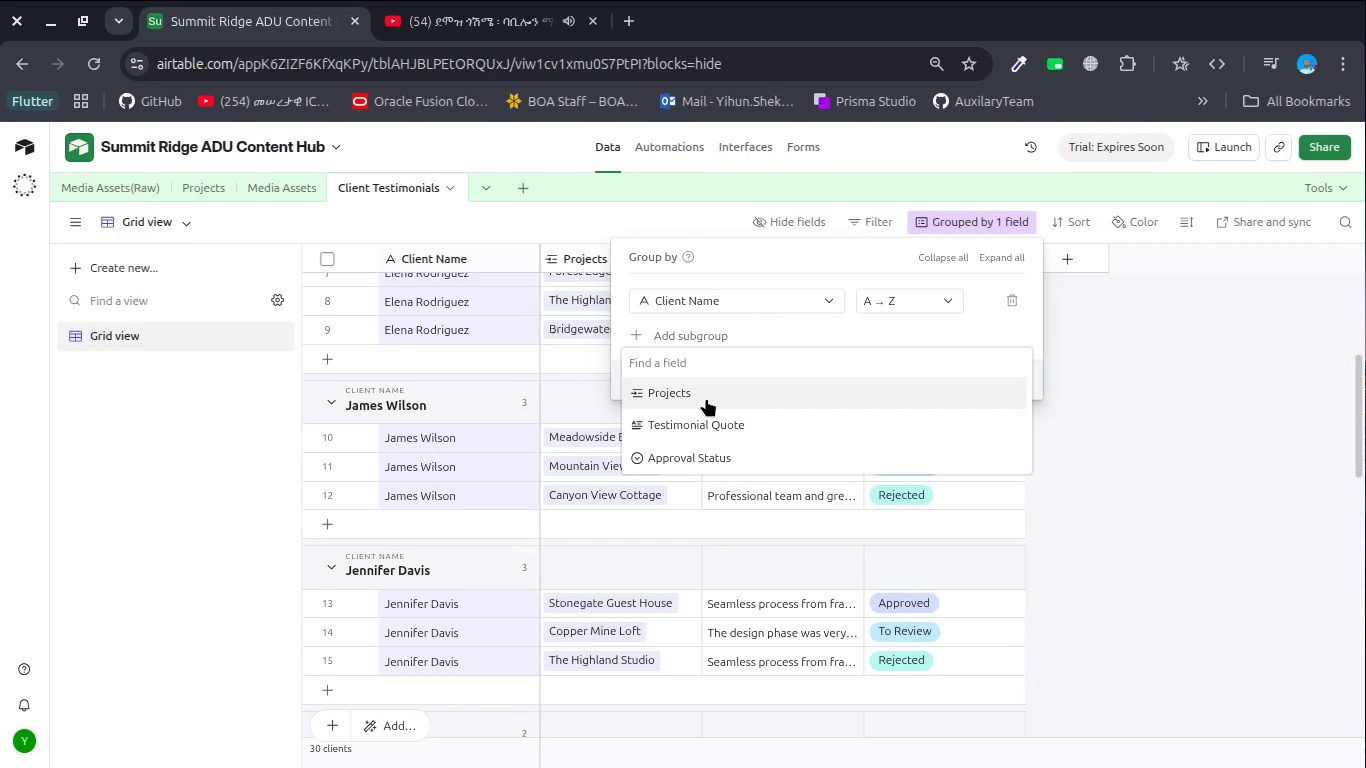 
left_click([706, 398])
 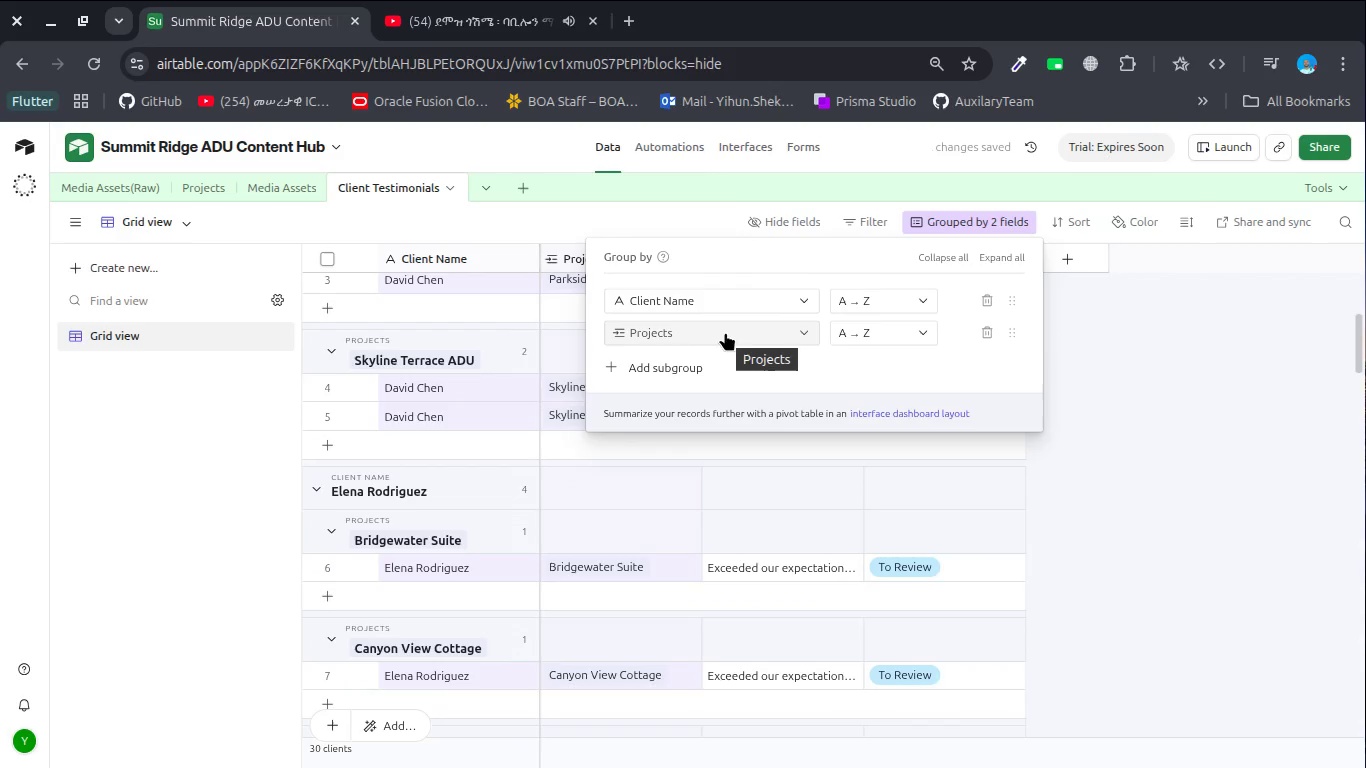 
left_click([1138, 396])
 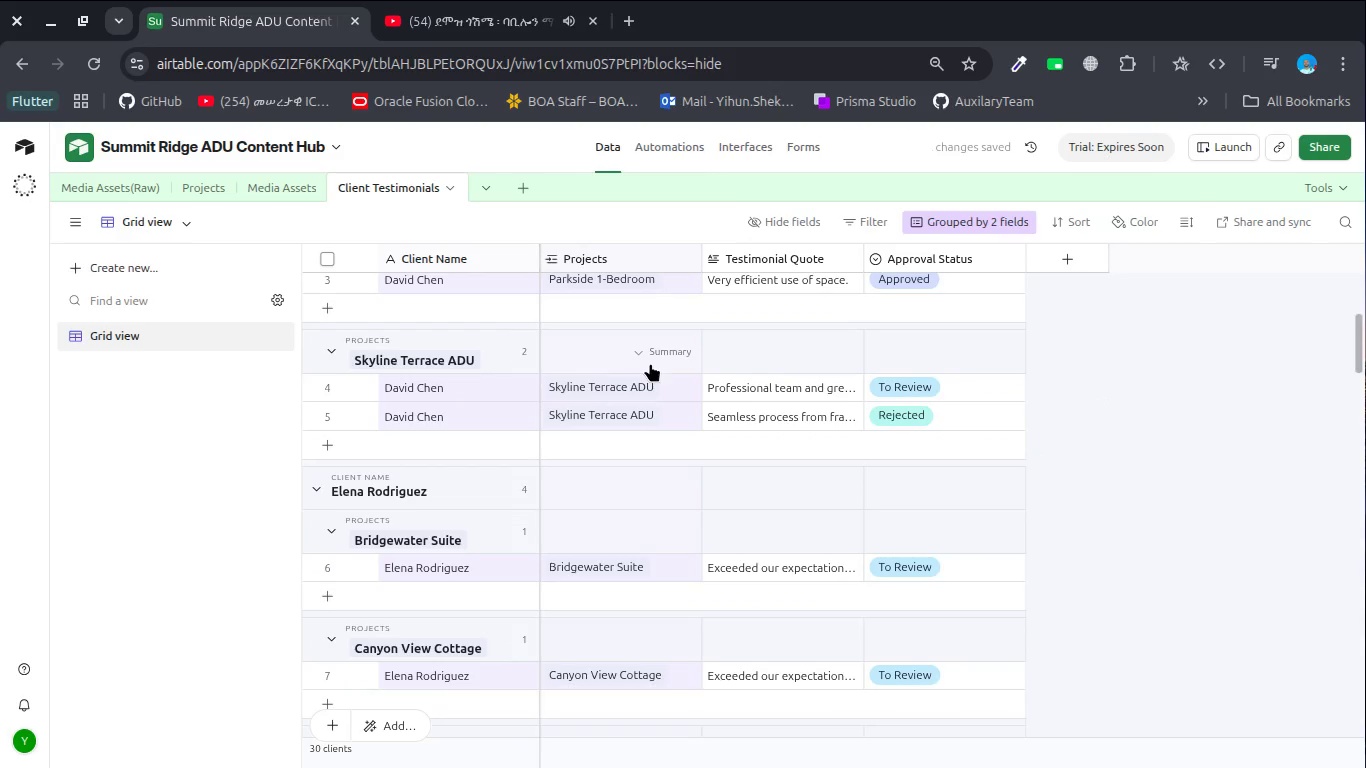 
left_click([435, 487])
 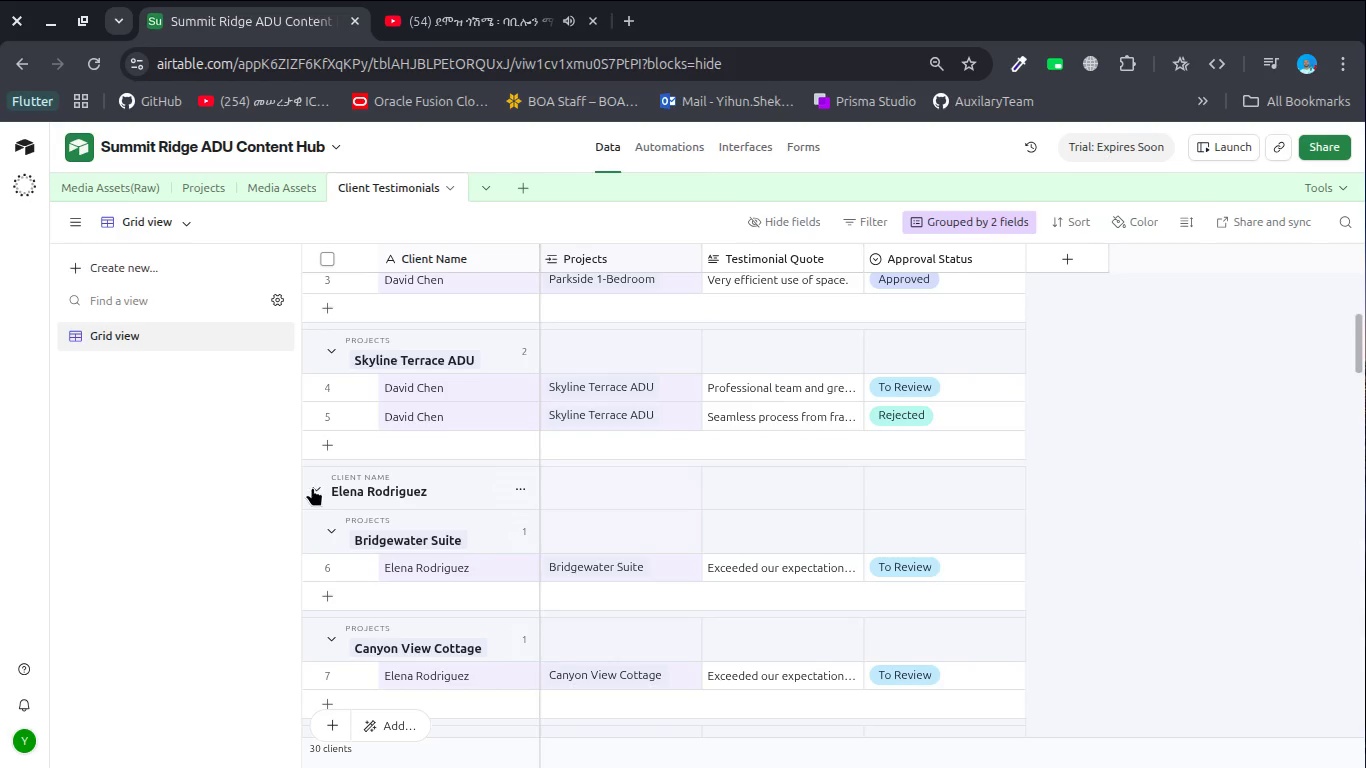 
left_click([312, 486])
 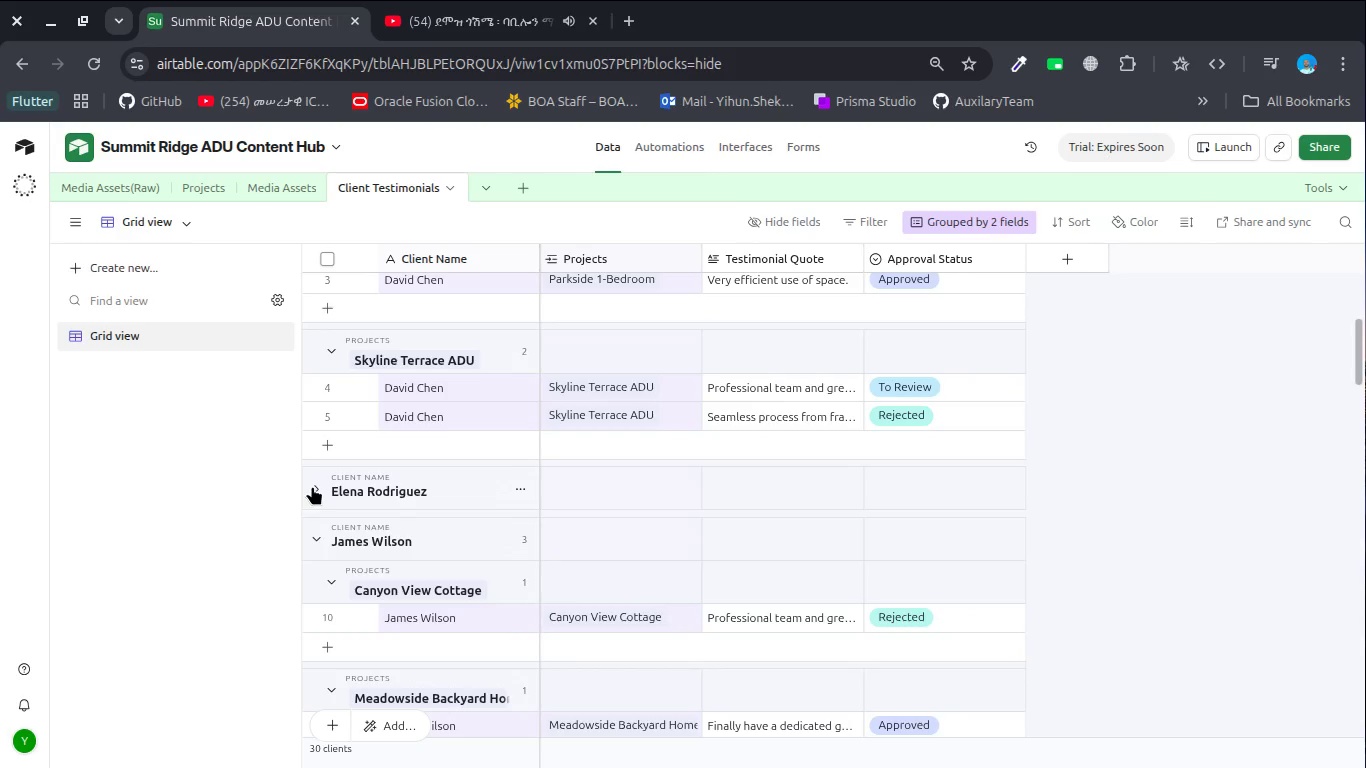 
left_click([312, 486])
 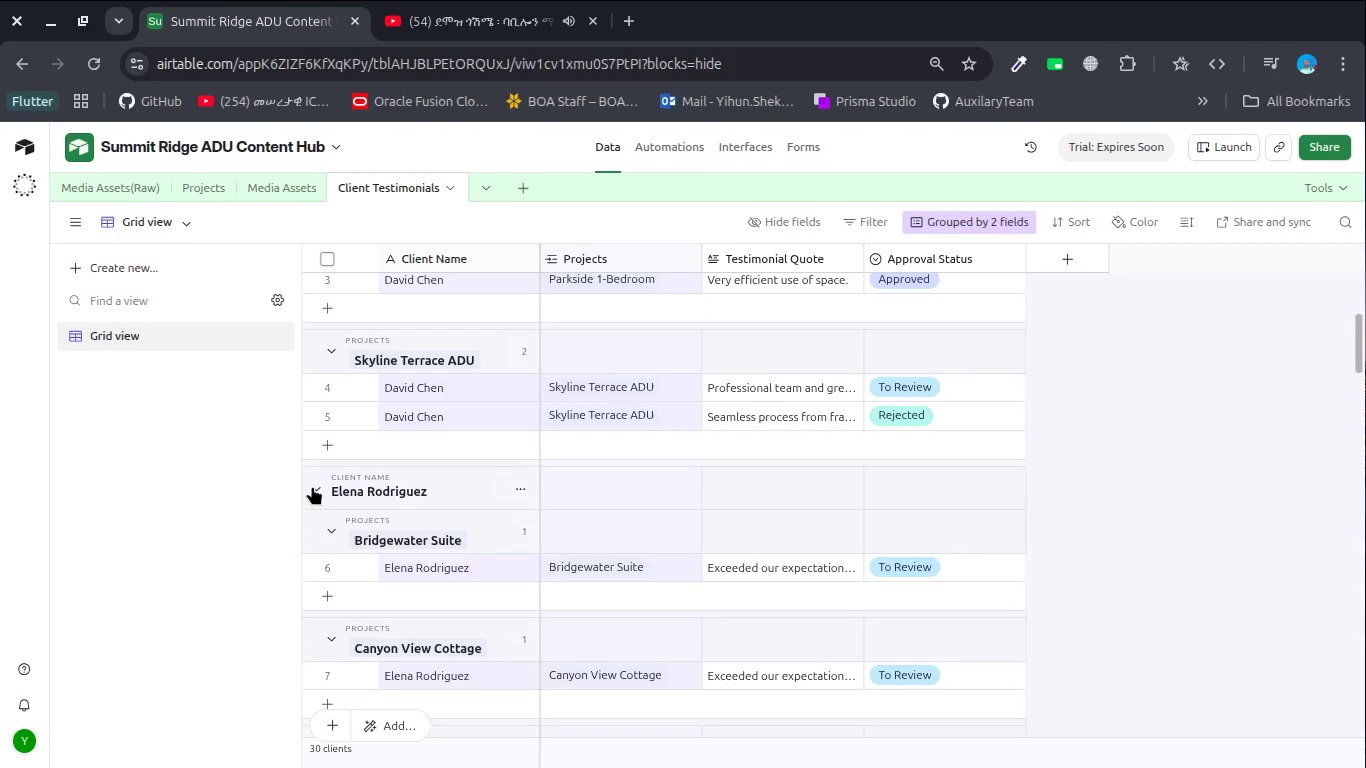 
scroll: coordinate [312, 486], scroll_direction: up, amount: 7.0
 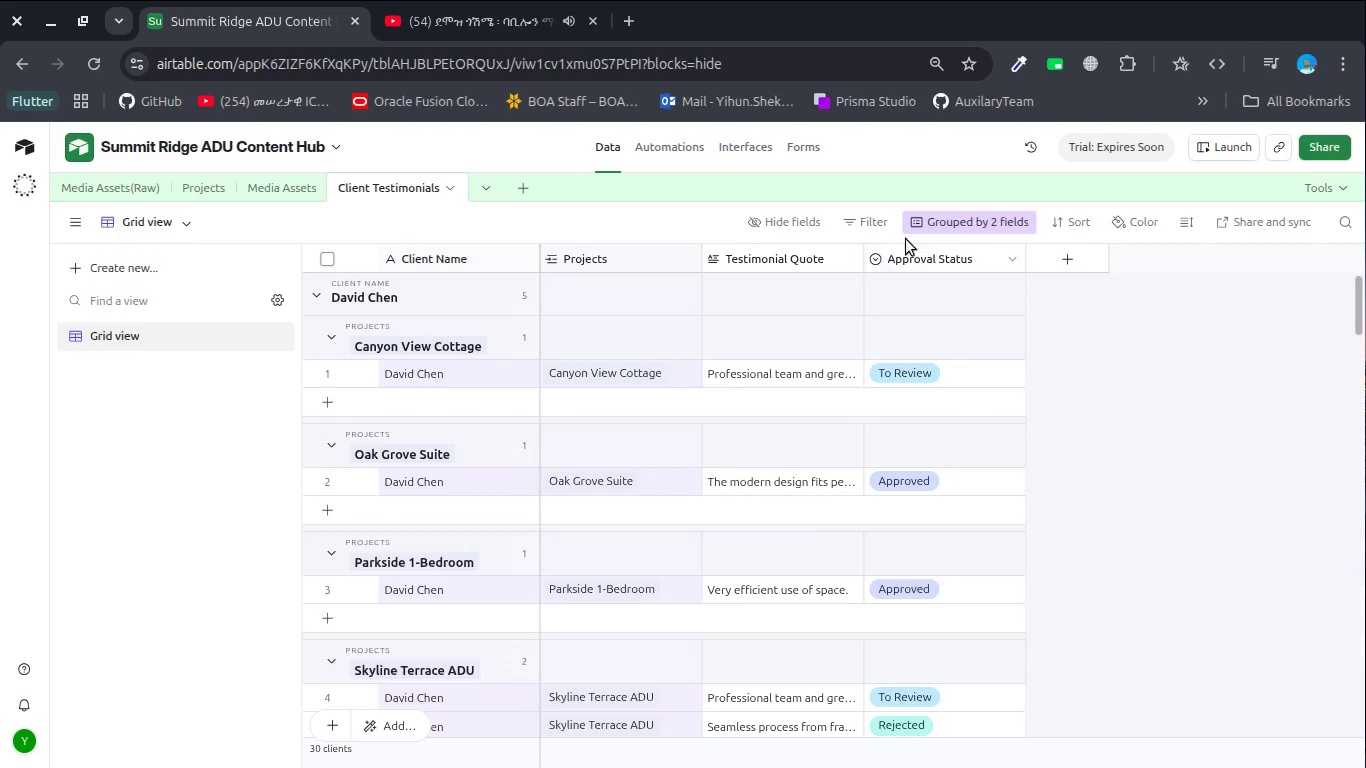 
left_click([956, 226])
 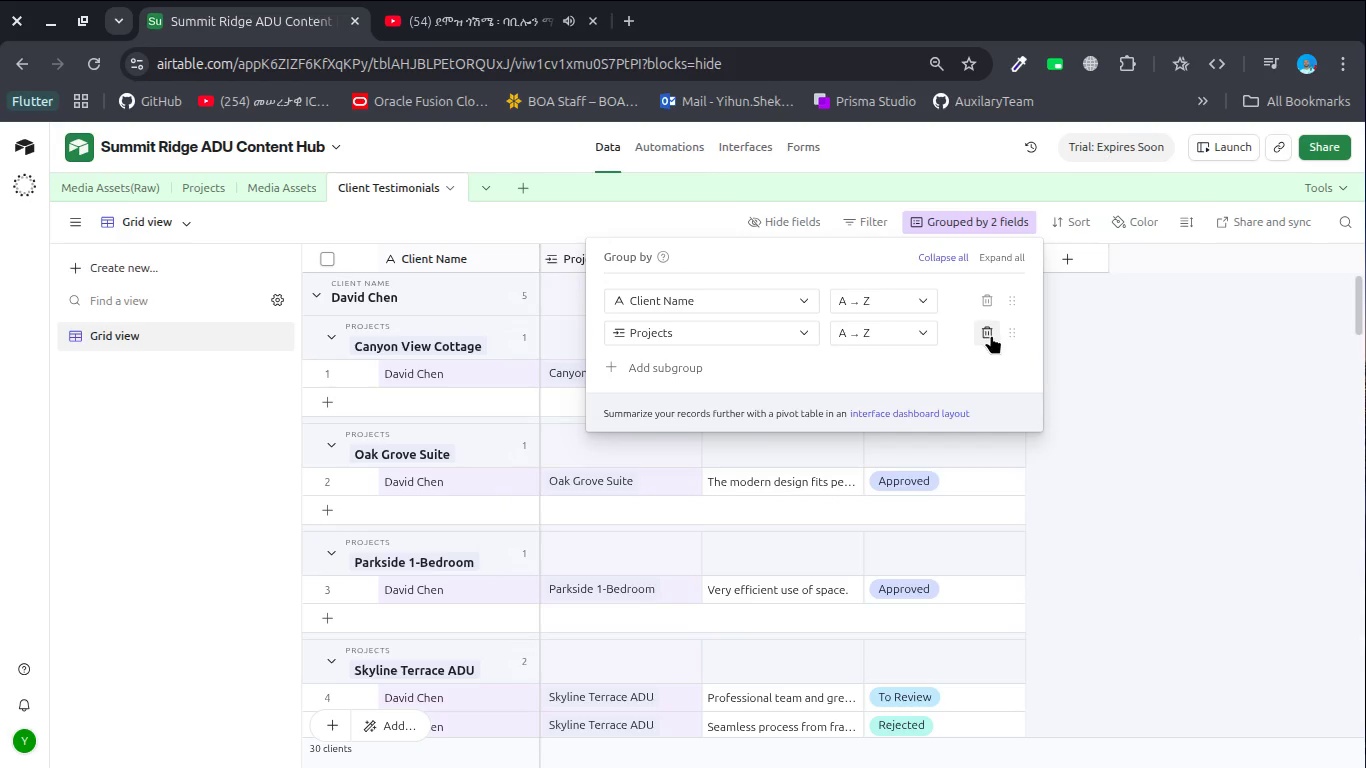 
left_click([993, 335])
 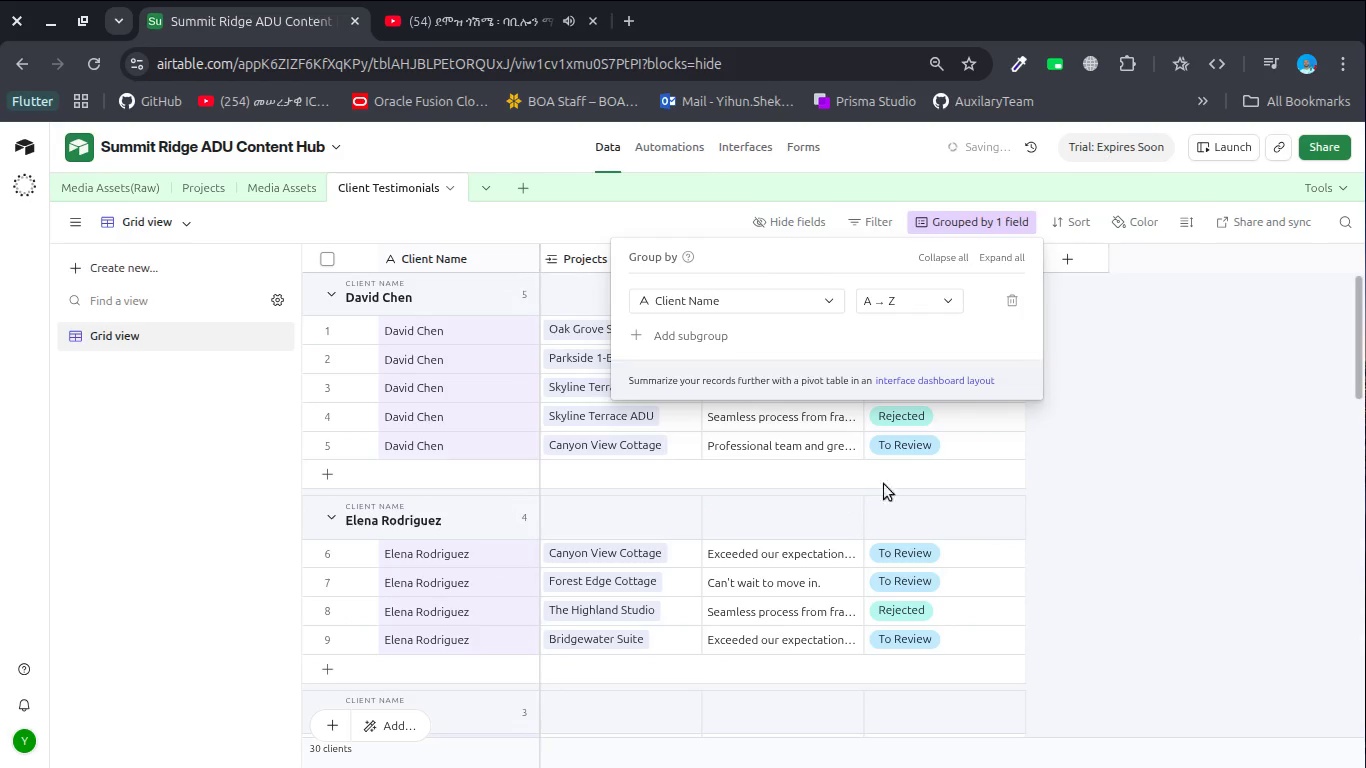 
left_click([1067, 482])
 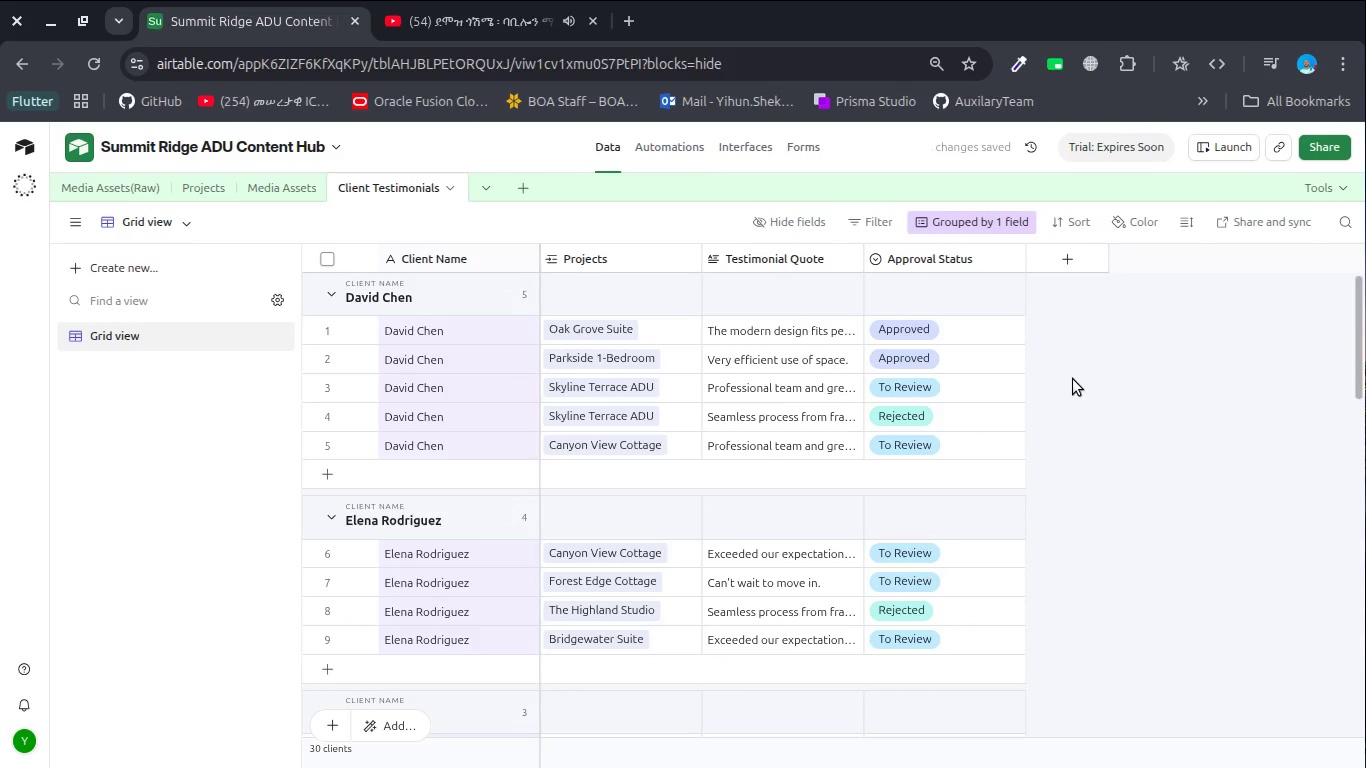 
scroll: coordinate [1073, 379], scroll_direction: up, amount: 4.0
 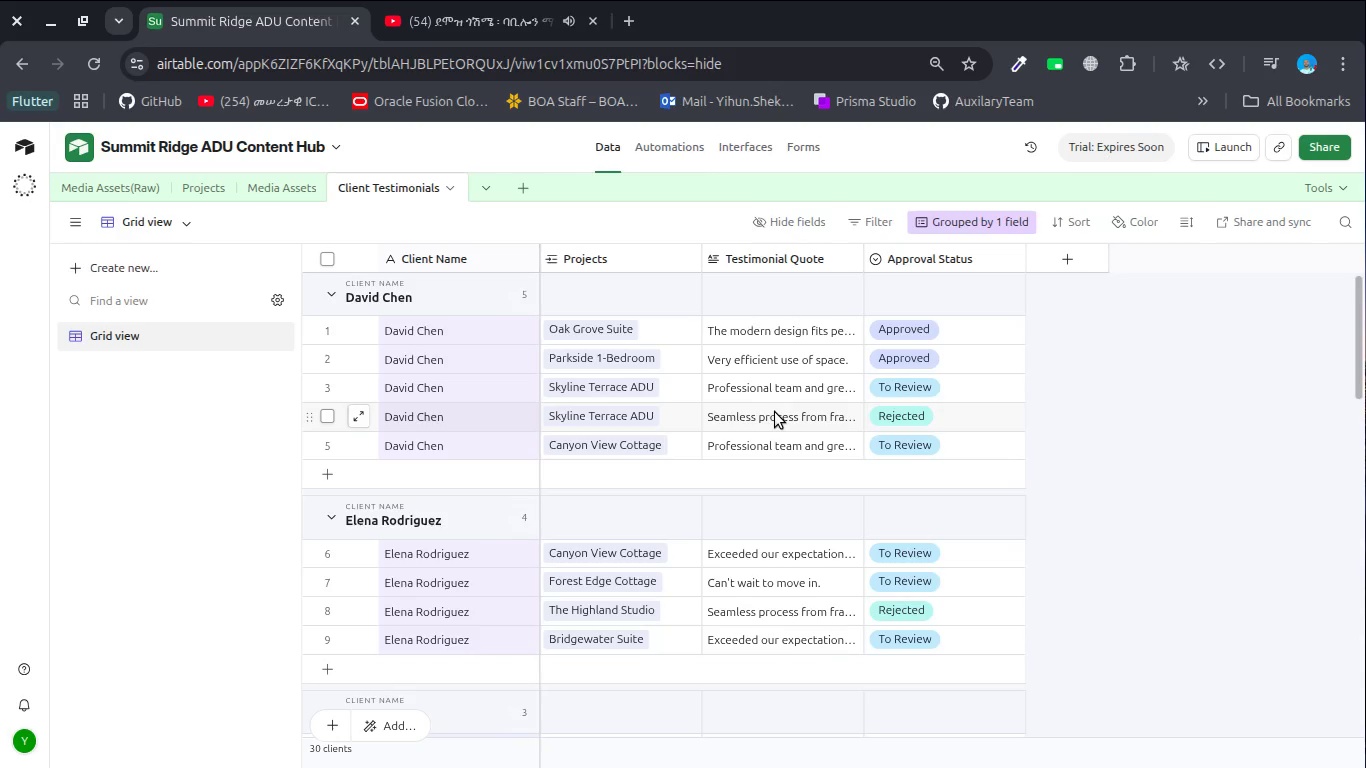 
wait(20.69)
 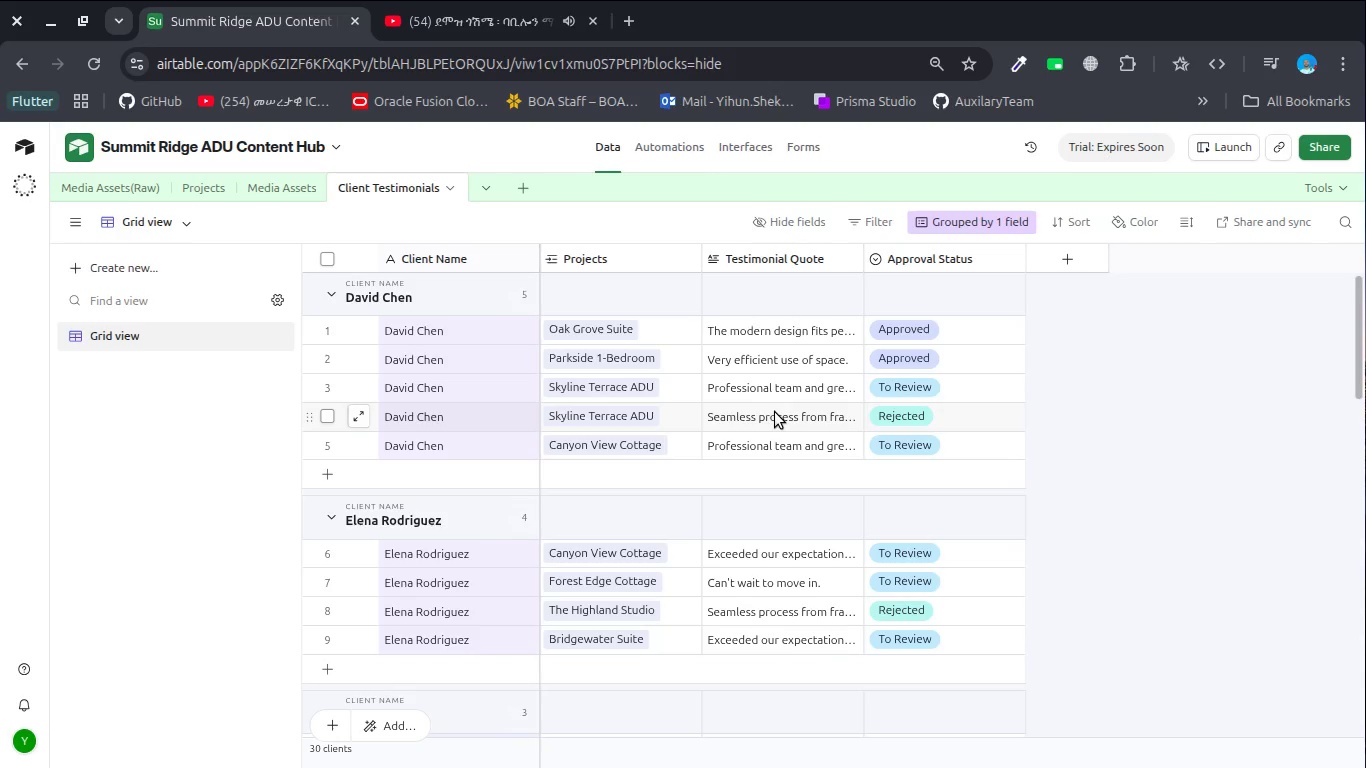 
left_click([976, 227])
 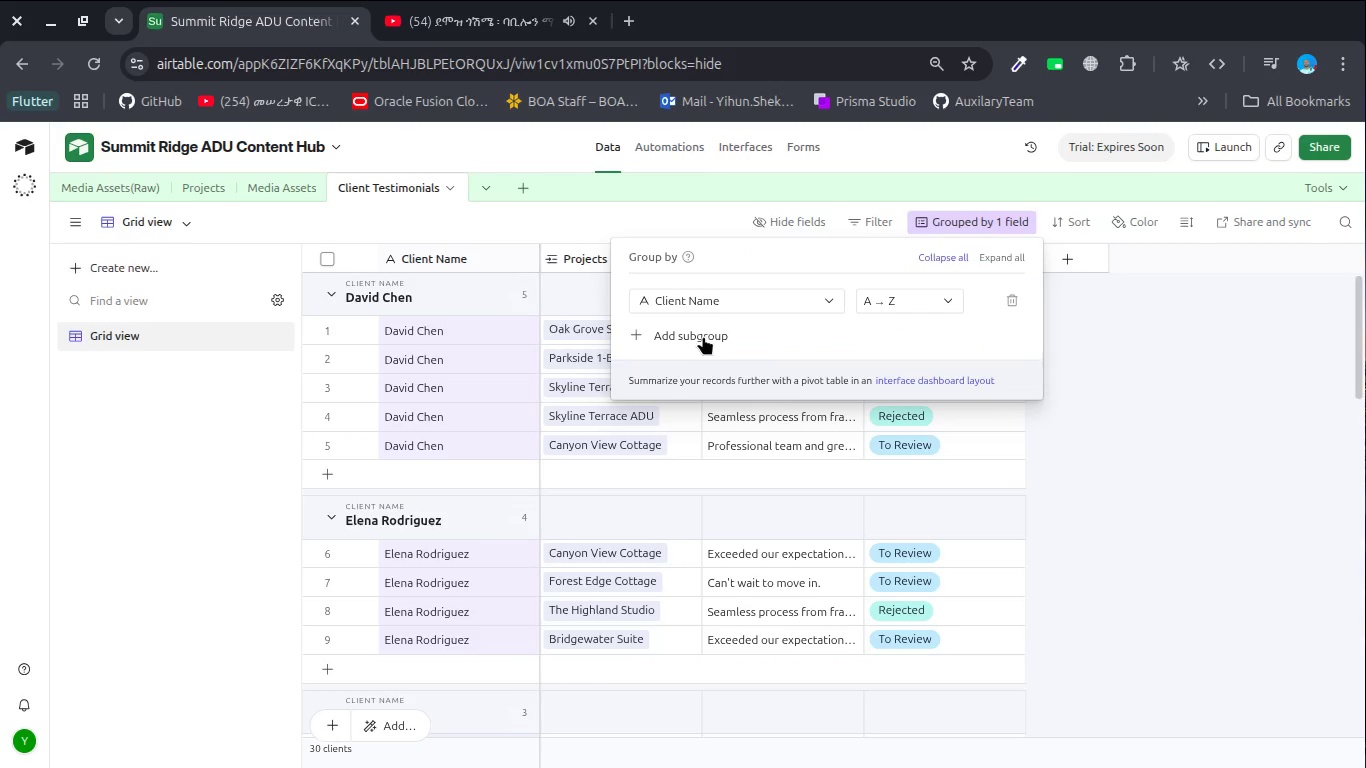 
left_click([703, 336])
 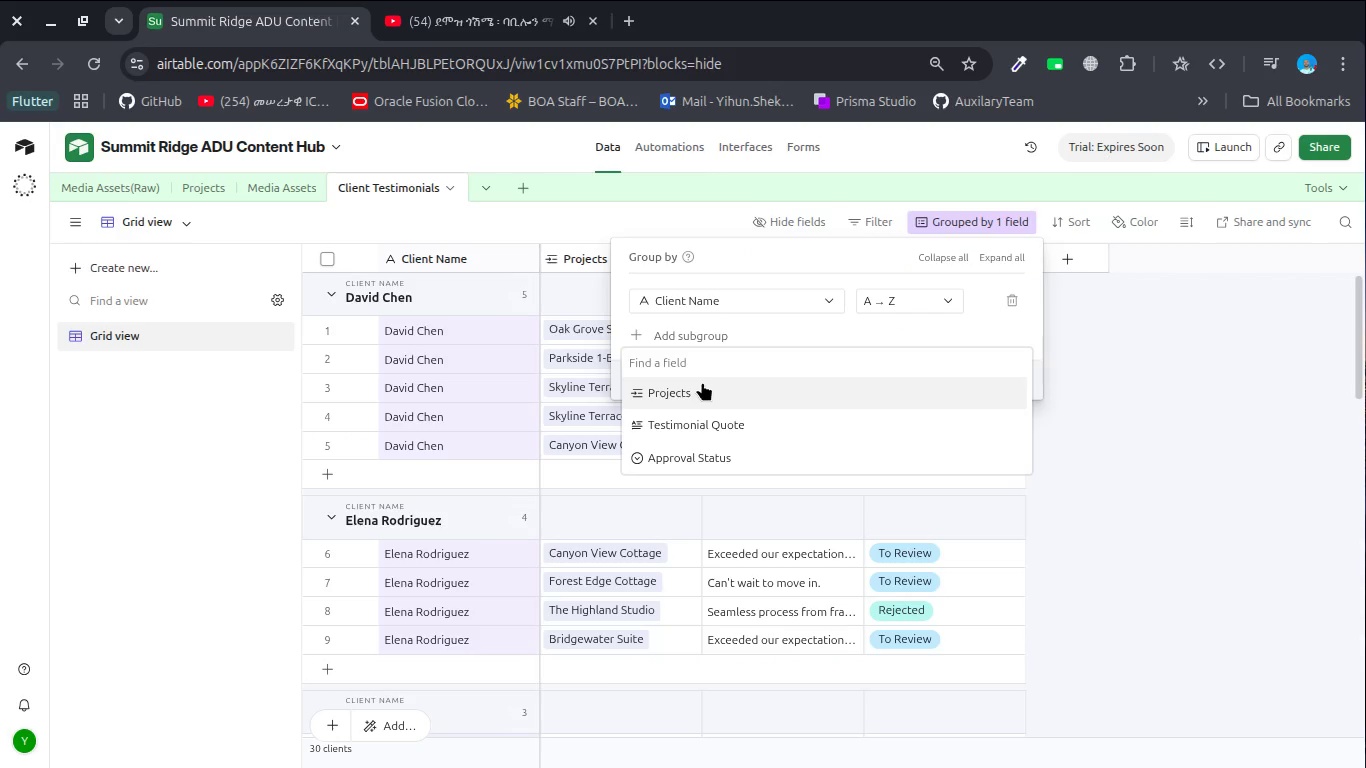 
left_click([702, 382])
 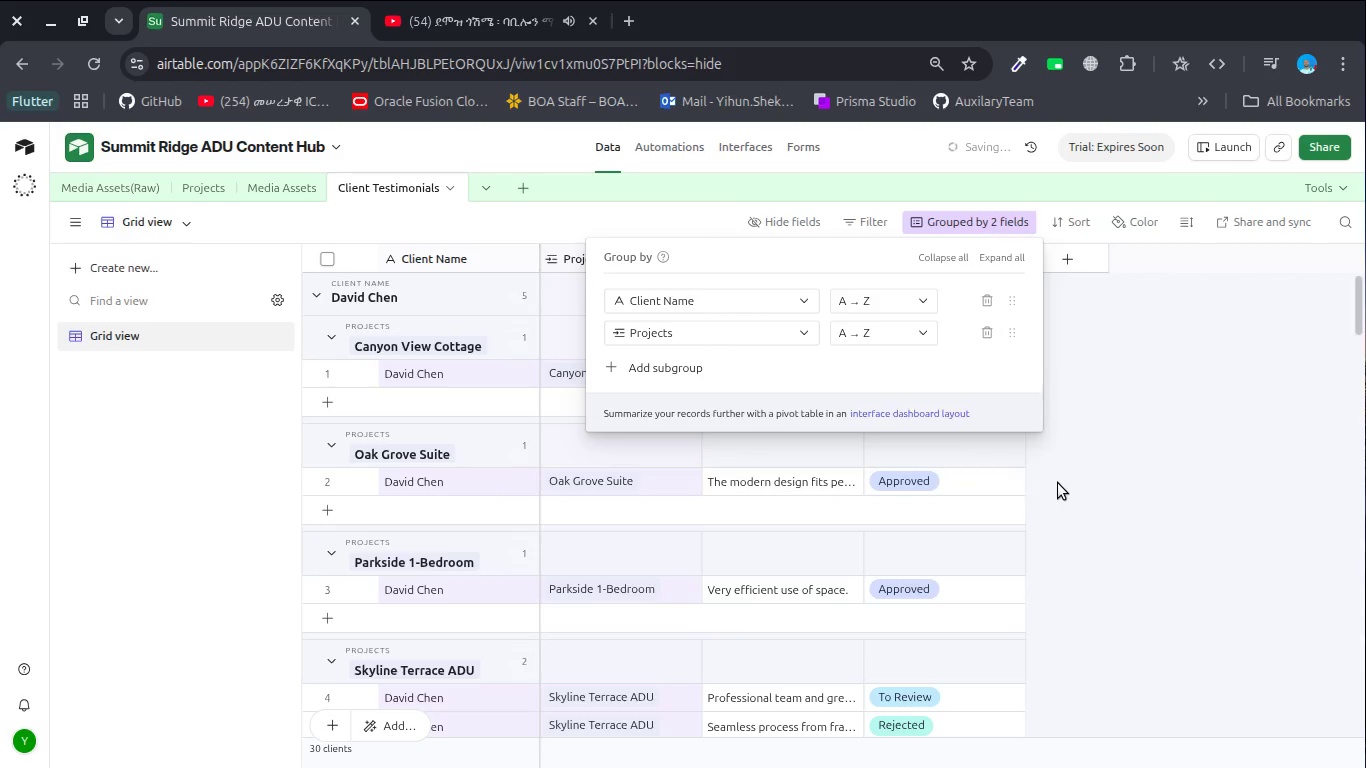 
left_click([1149, 509])
 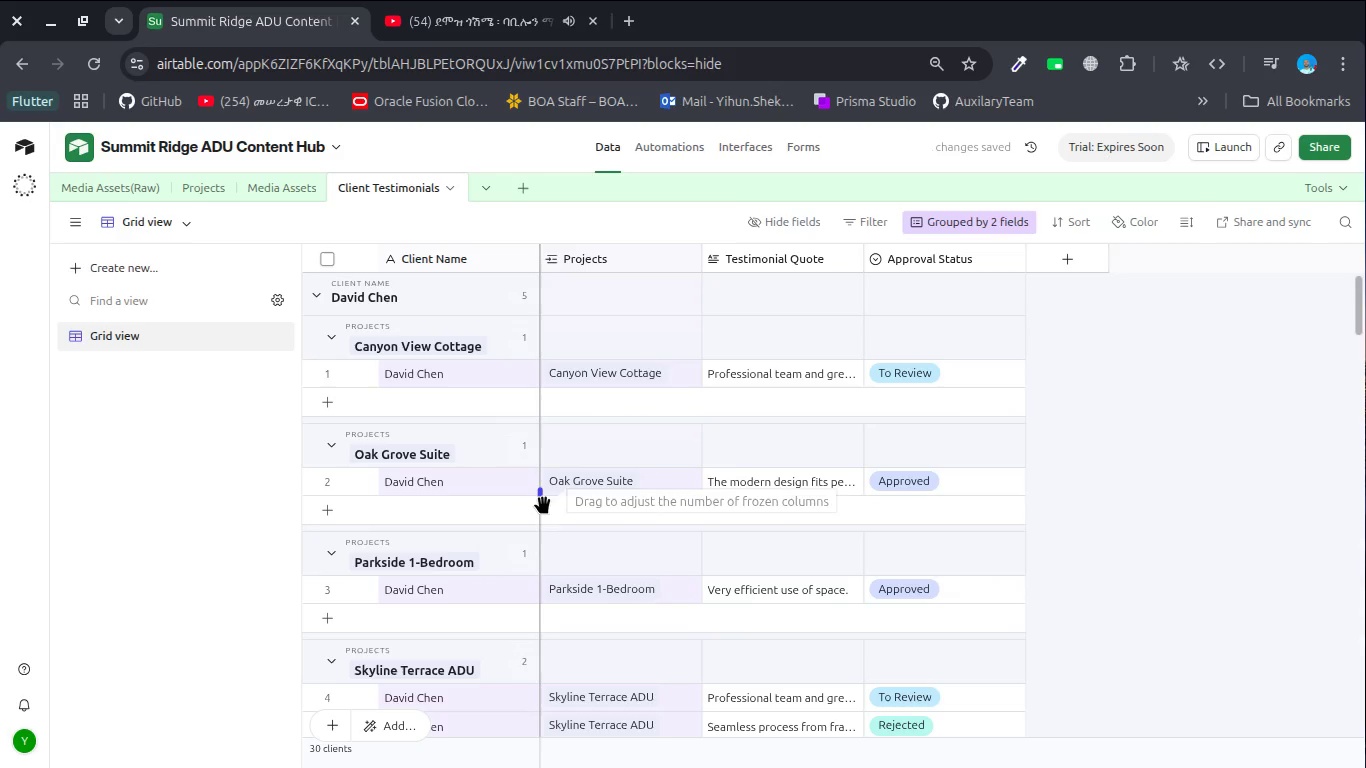 
scroll: coordinate [543, 498], scroll_direction: up, amount: 2.0
 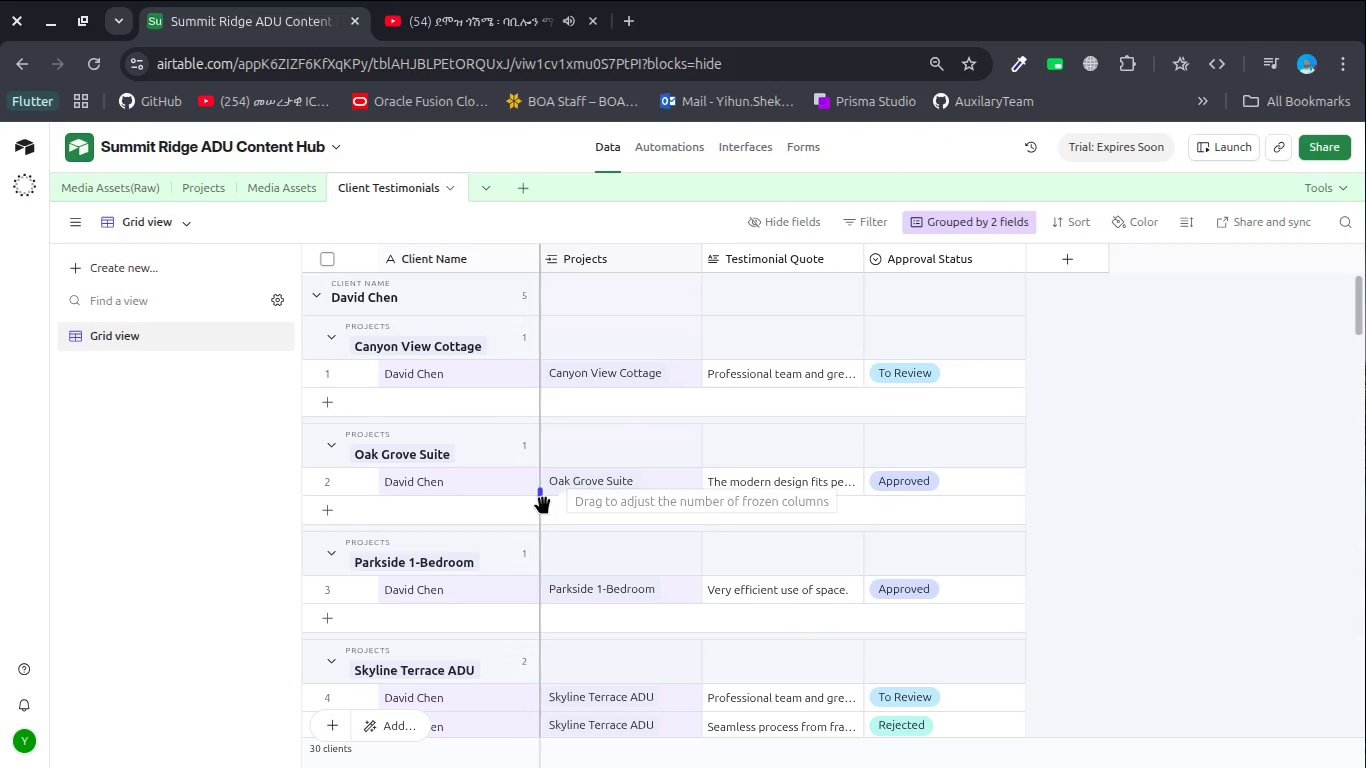 
scroll: coordinate [543, 498], scroll_direction: down, amount: 1.0
 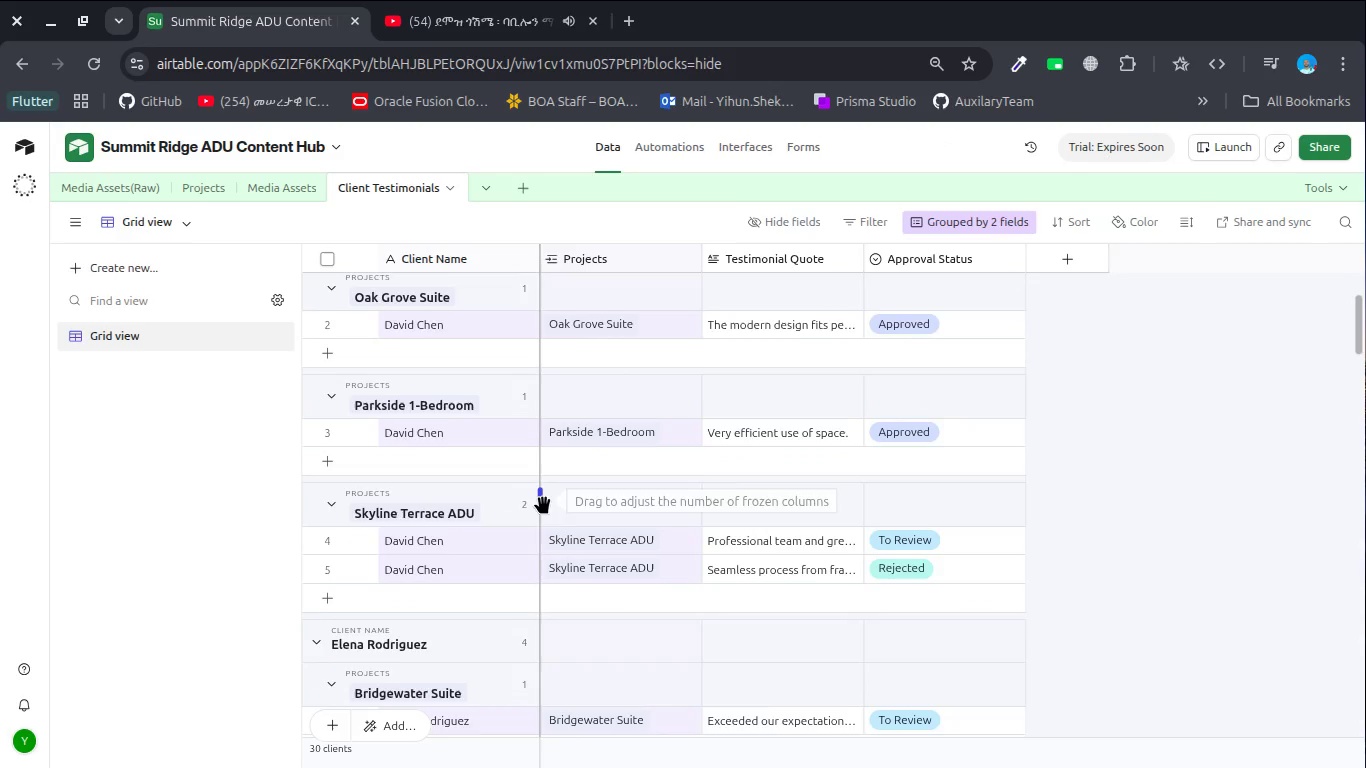 
scroll: coordinate [543, 498], scroll_direction: none, amount: 0.0
 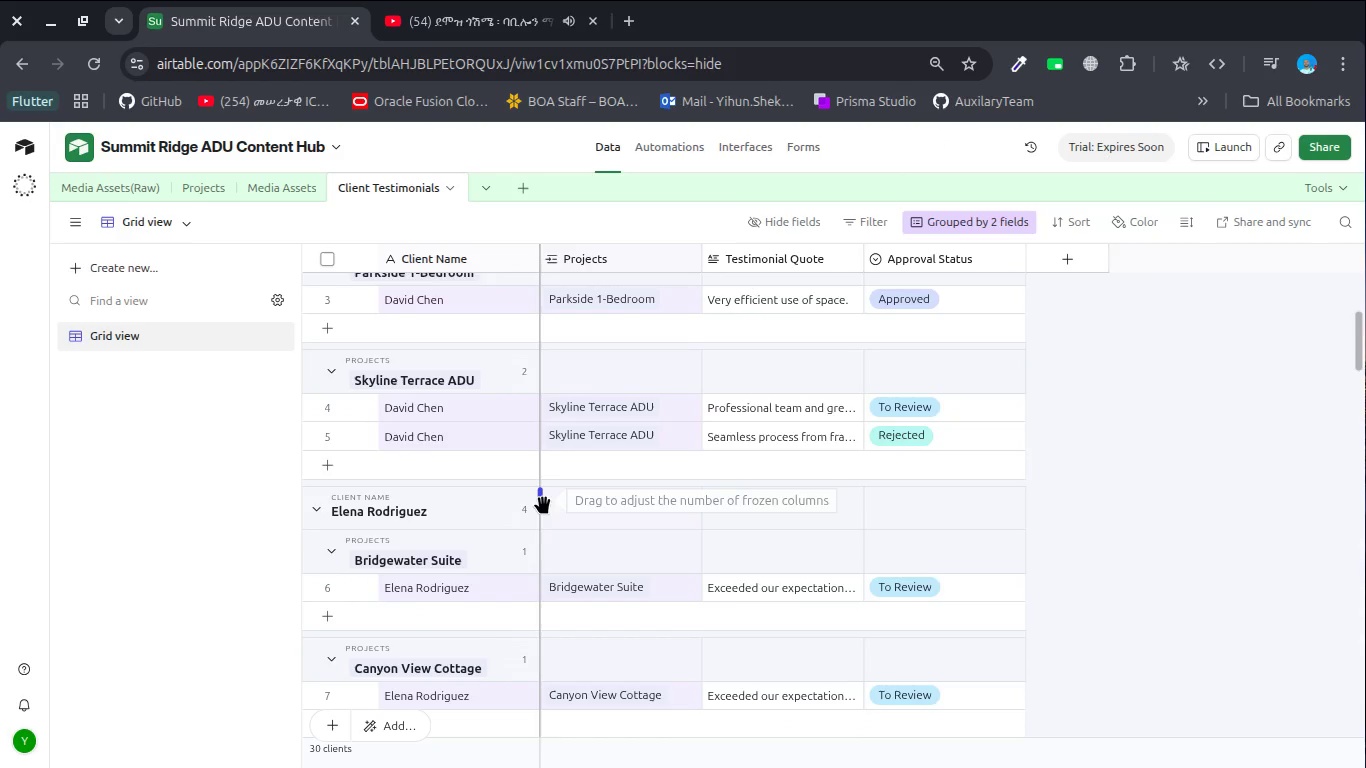 
scroll: coordinate [543, 498], scroll_direction: up, amount: 5.0
 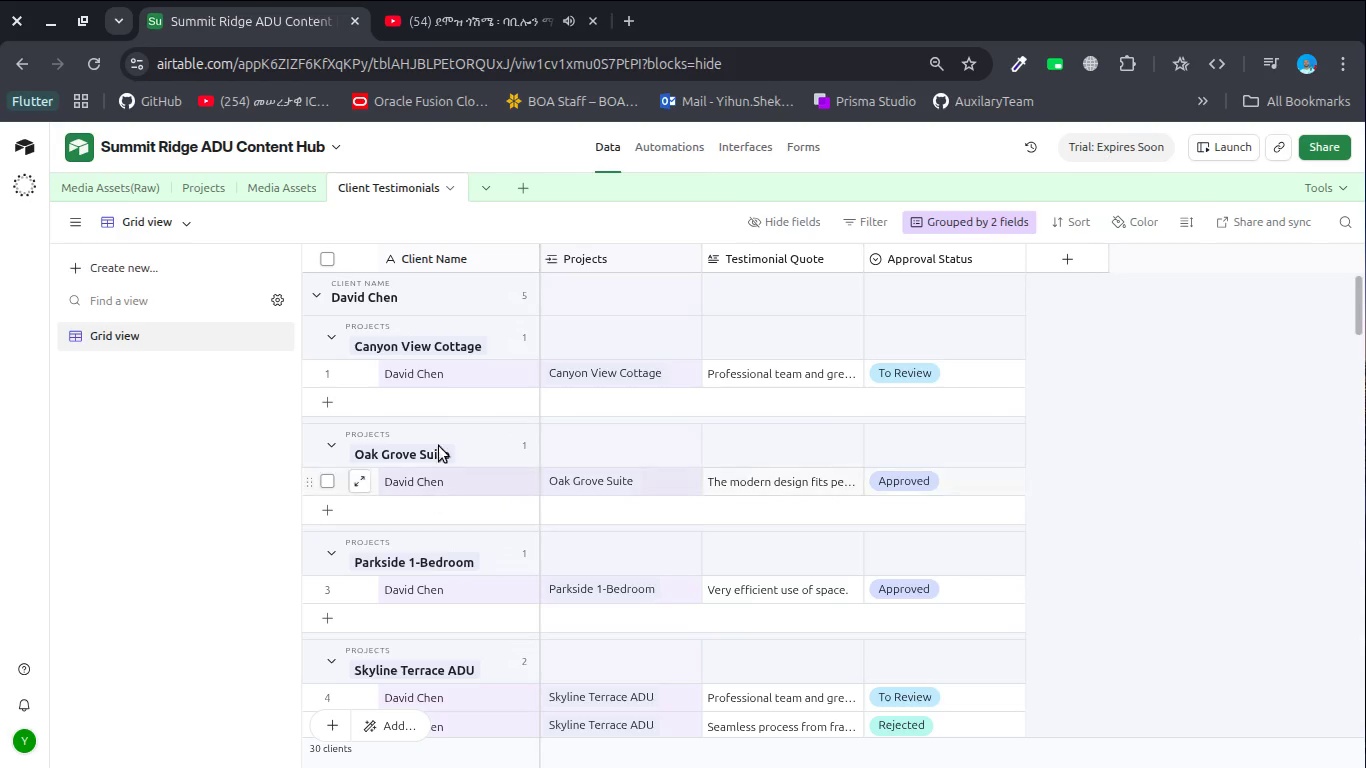 
scroll: coordinate [432, 559], scroll_direction: down, amount: 1.0
 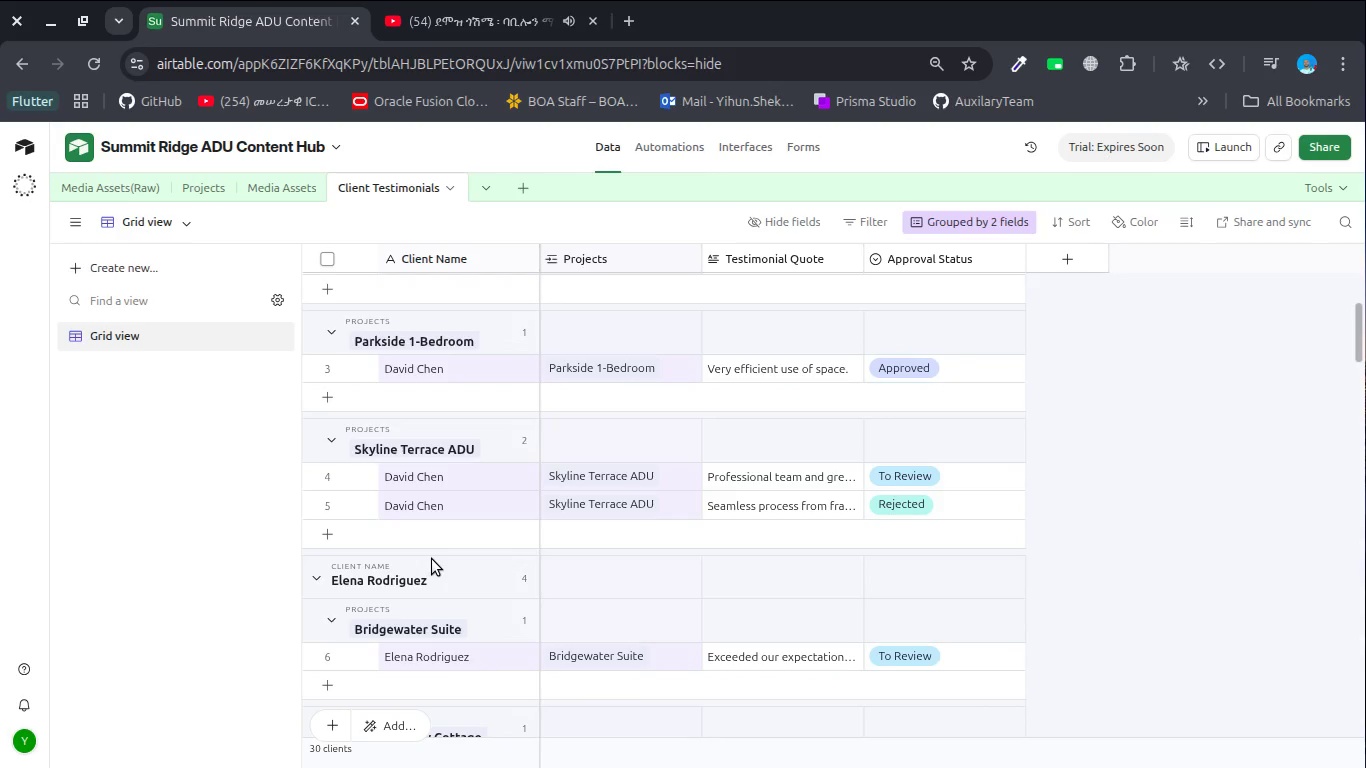 
scroll: coordinate [432, 559], scroll_direction: up, amount: 2.0
 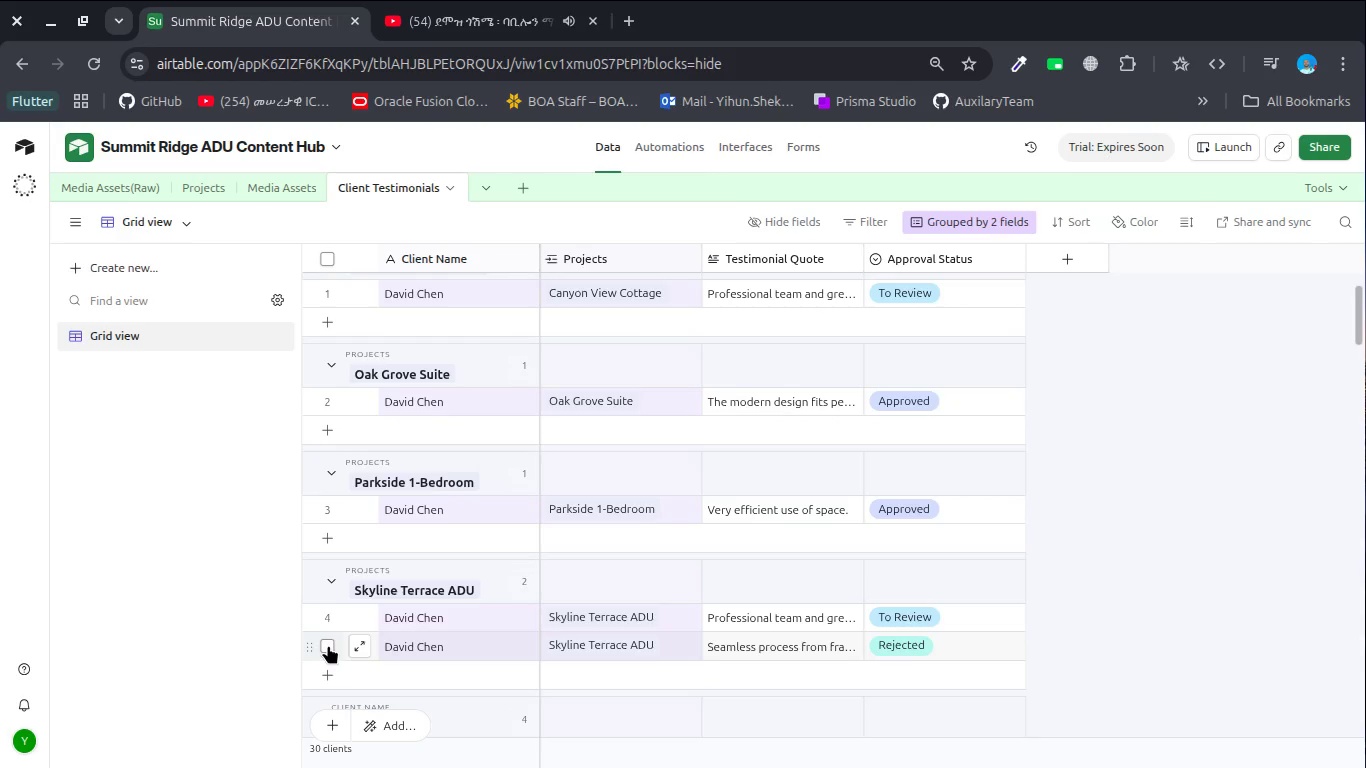 
wait(18.47)
 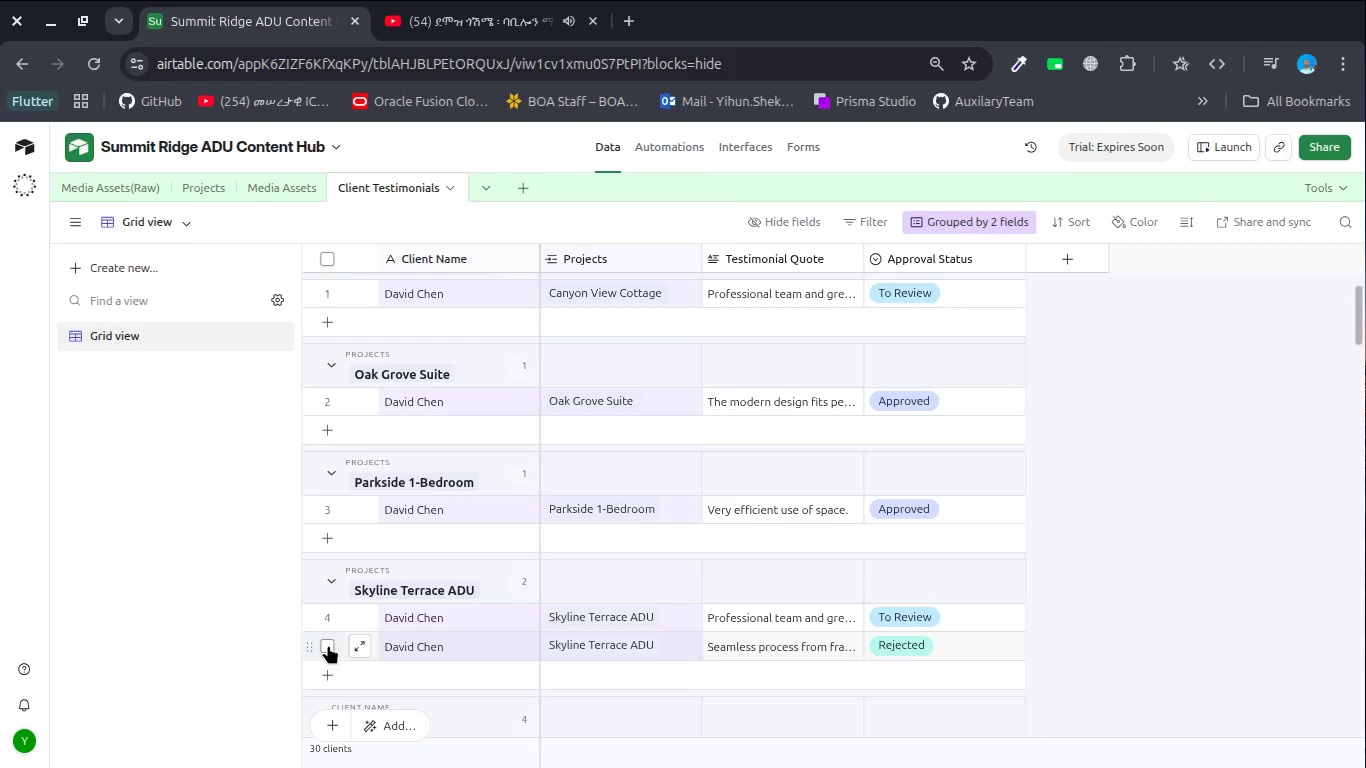 
left_click([334, 645])
 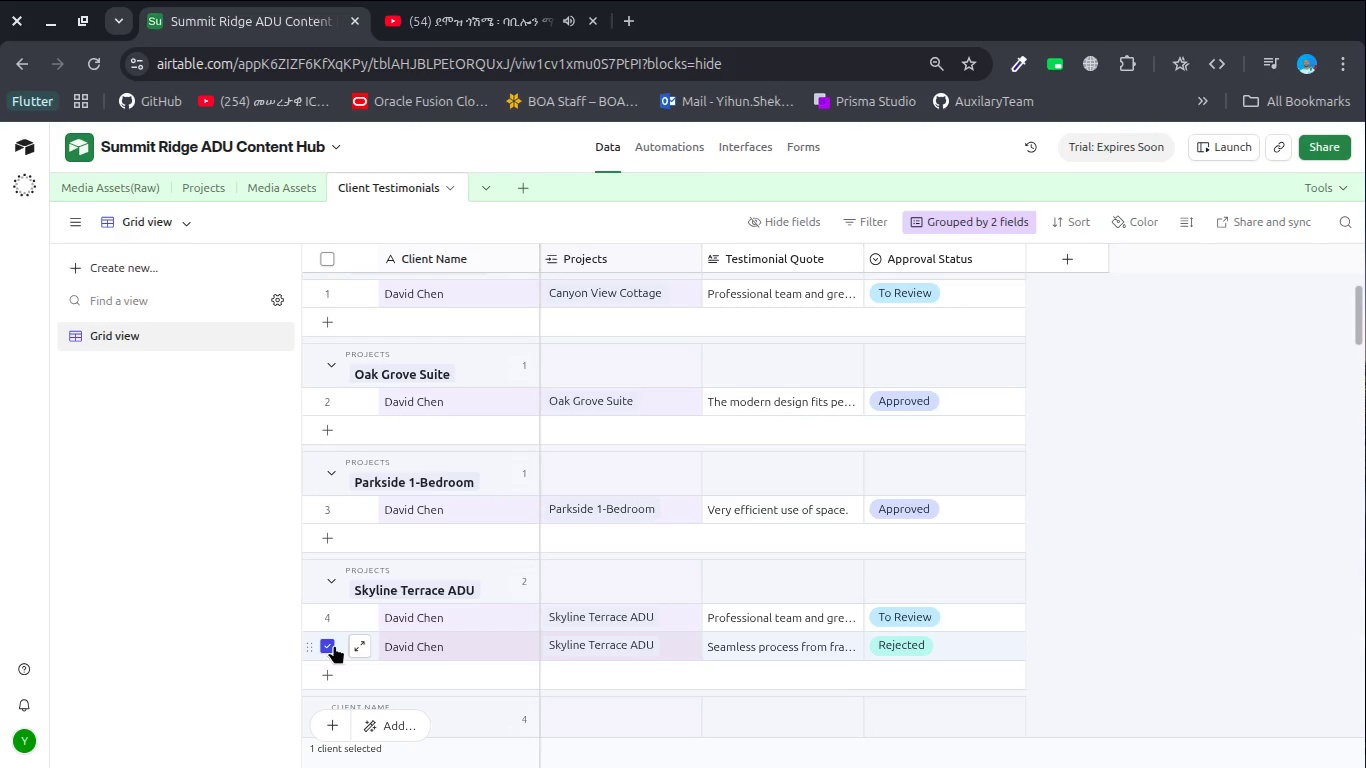 
key(Delete)
 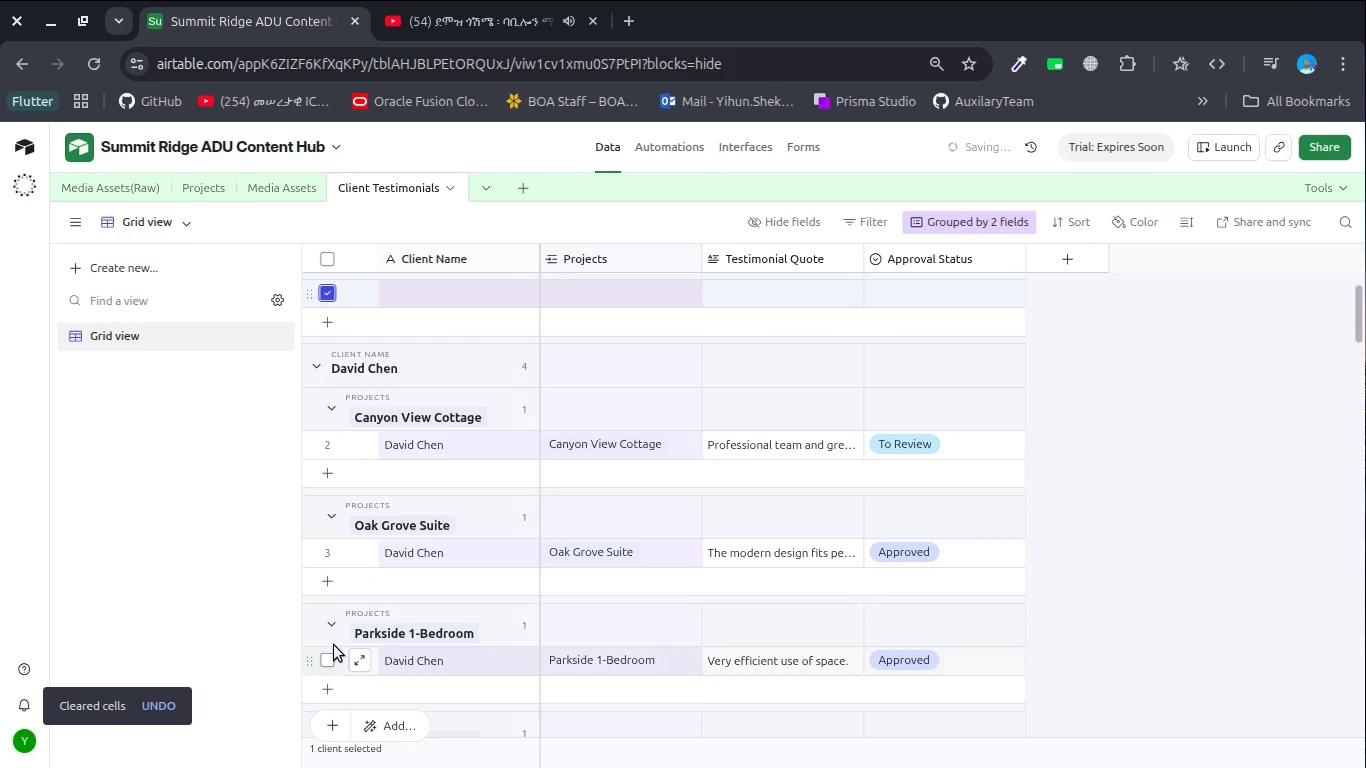 
scroll: coordinate [334, 645], scroll_direction: up, amount: 4.0
 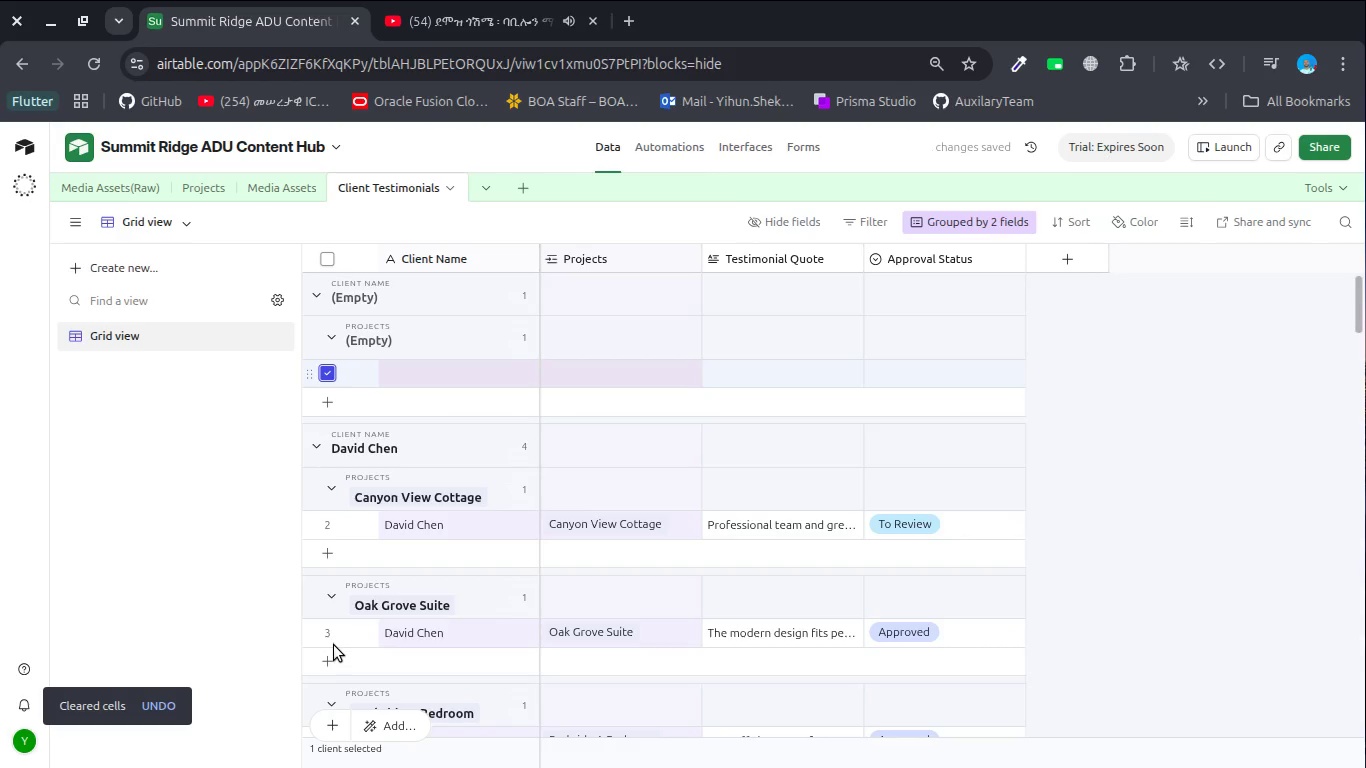 
key(Control+Z)
 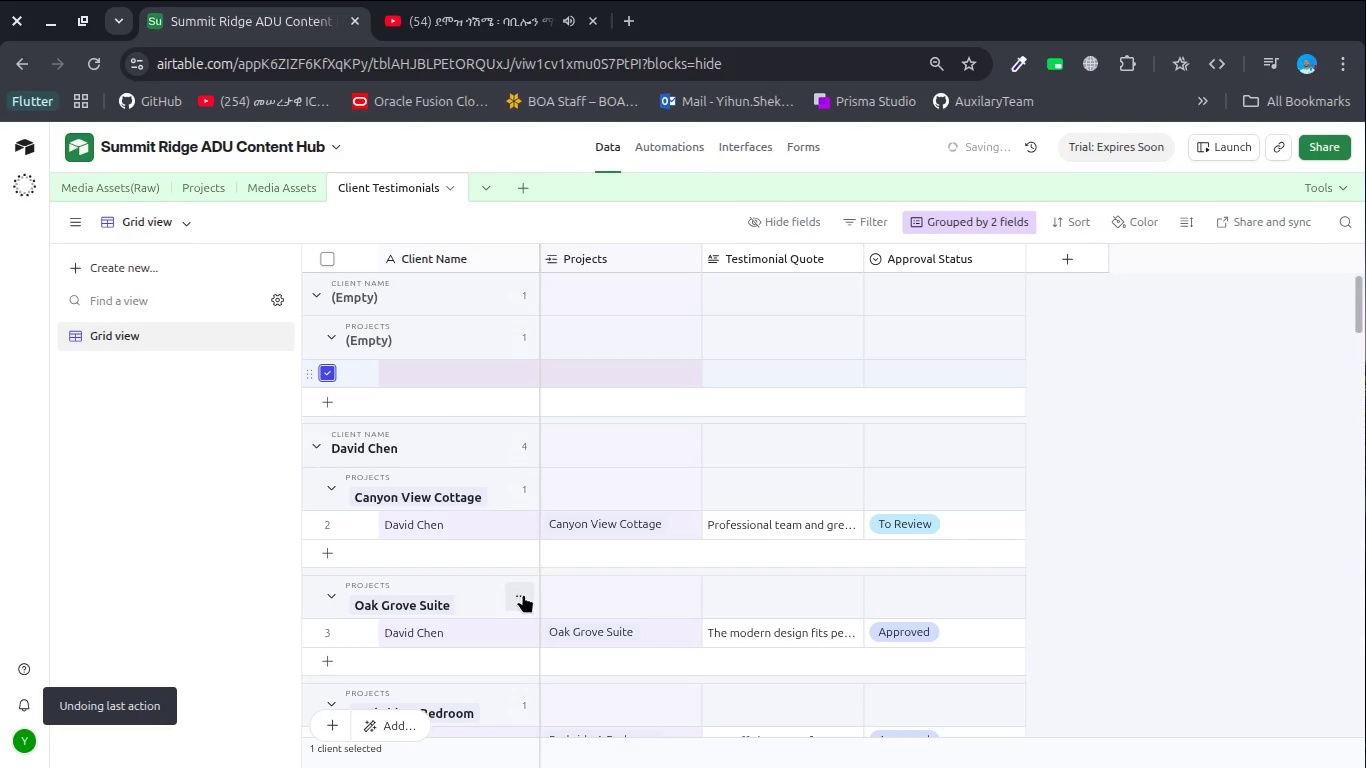 
scroll: coordinate [523, 594], scroll_direction: up, amount: 3.0
 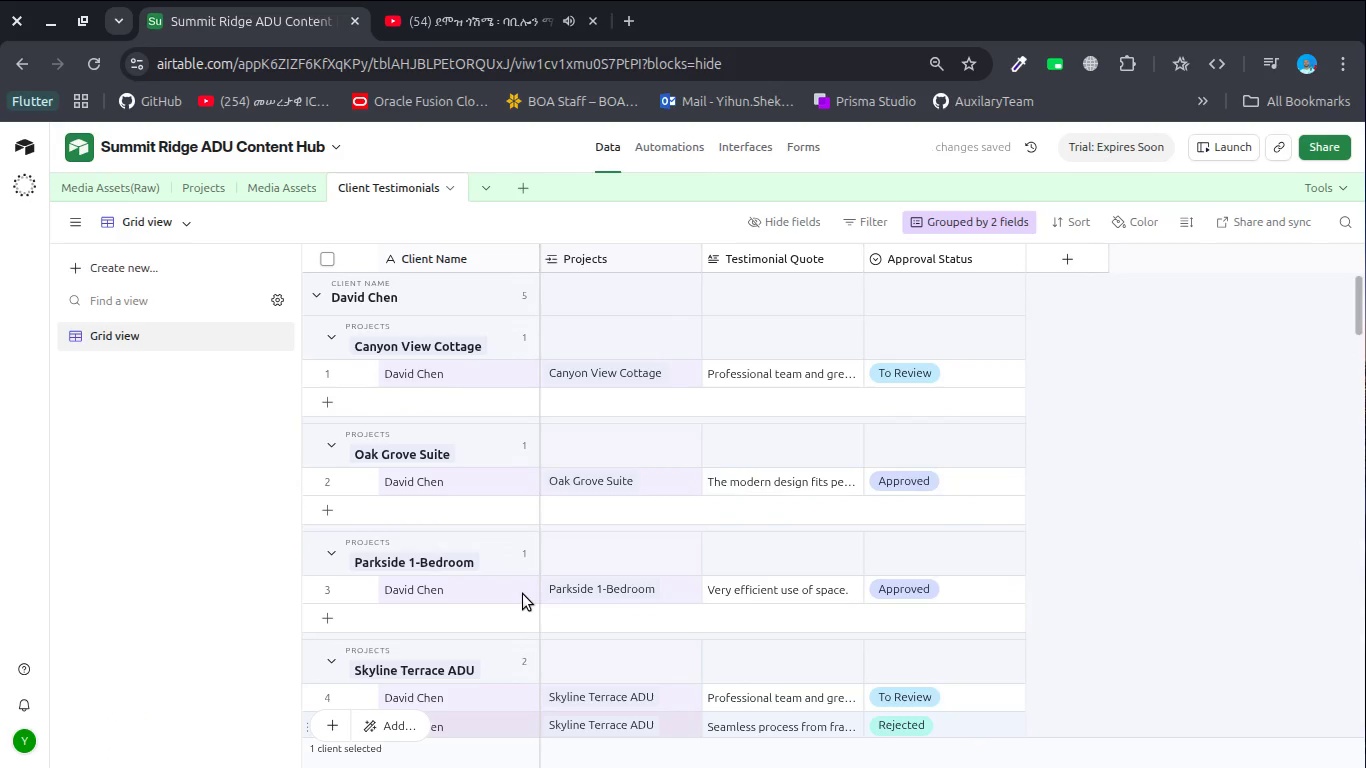 
scroll: coordinate [523, 594], scroll_direction: down, amount: 2.0
 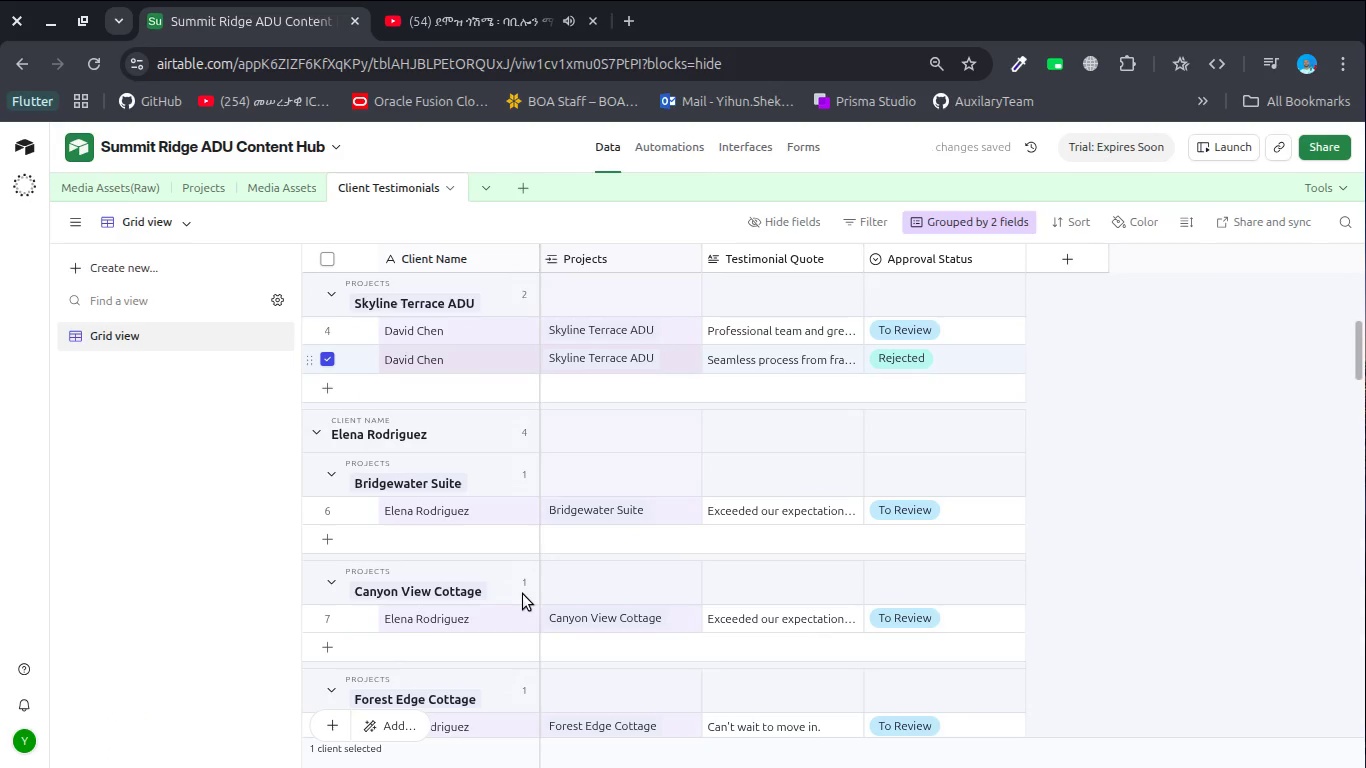 
scroll: coordinate [523, 594], scroll_direction: up, amount: 1.0
 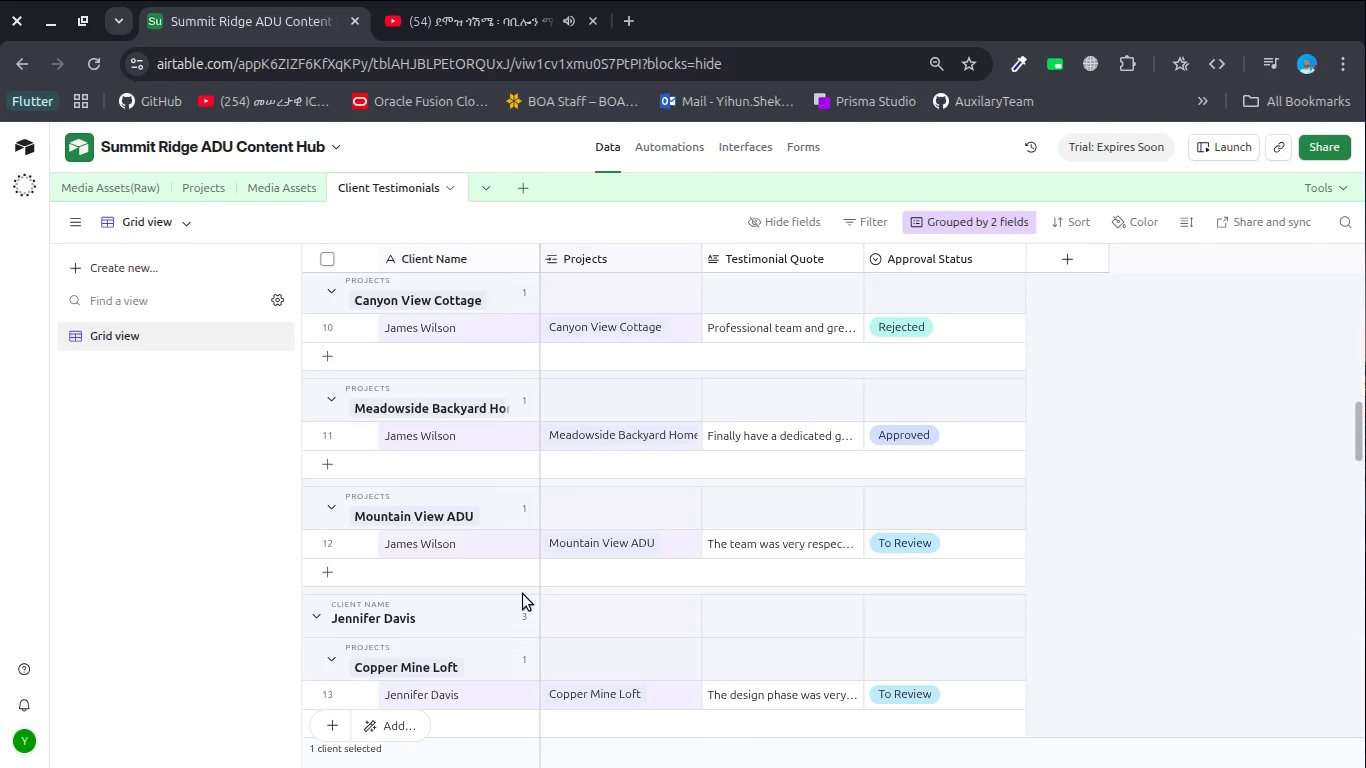 
scroll: coordinate [523, 594], scroll_direction: down, amount: 4.0
 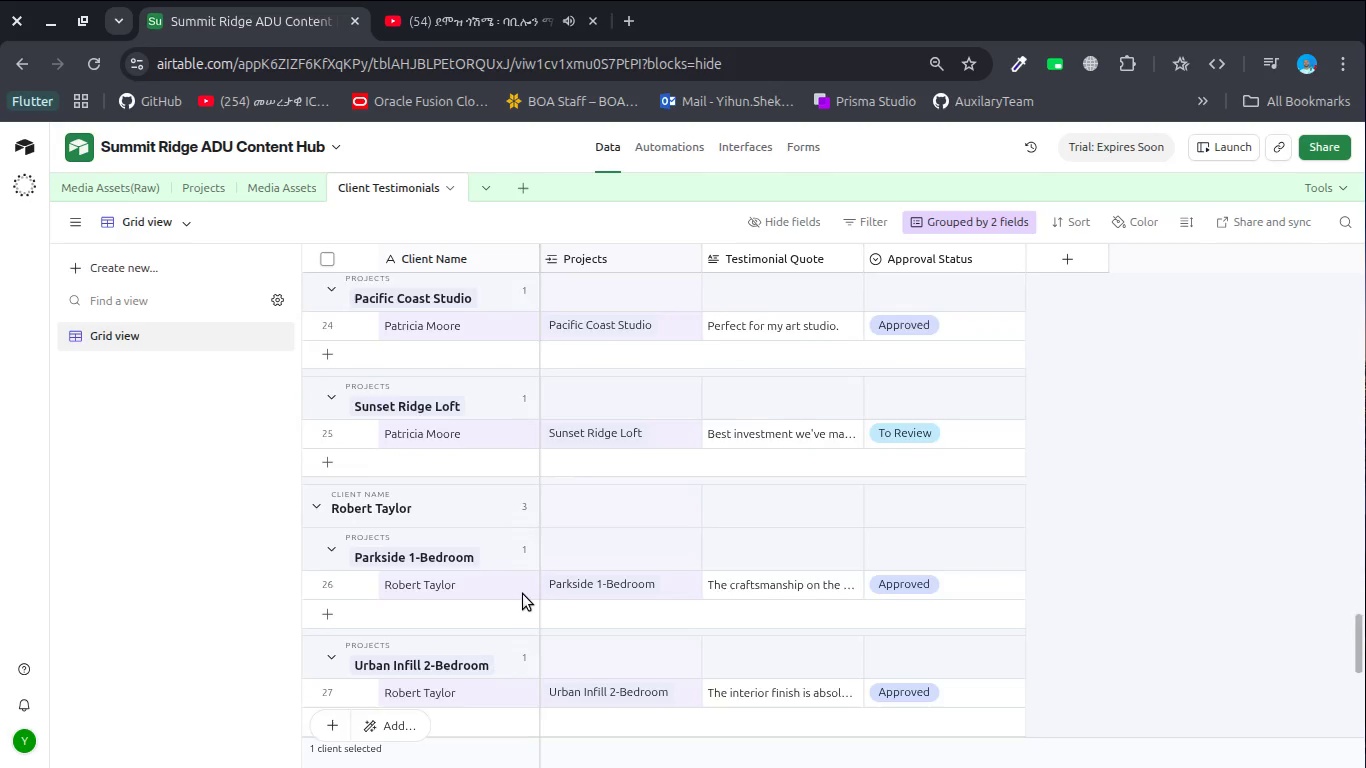 
scroll: coordinate [521, 599], scroll_direction: up, amount: 20.0
 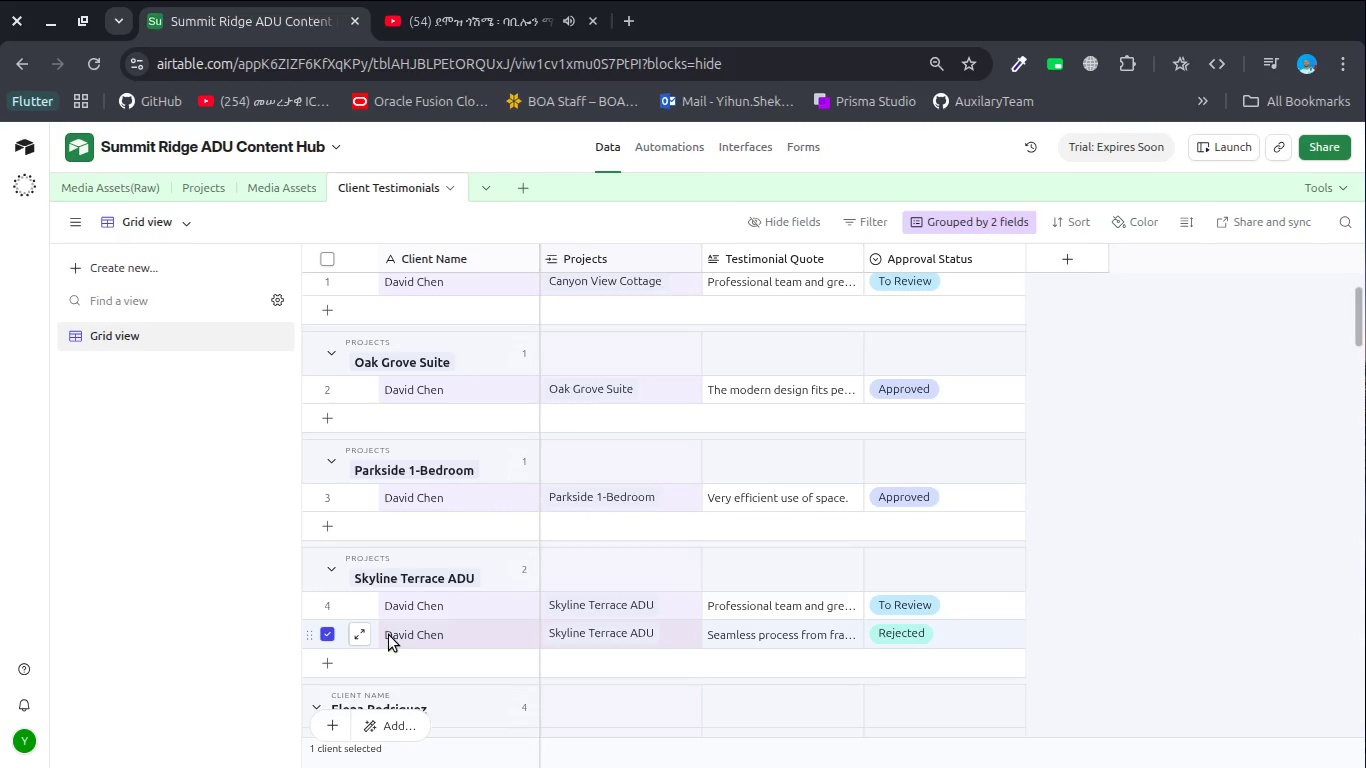 
right_click([388, 635])
 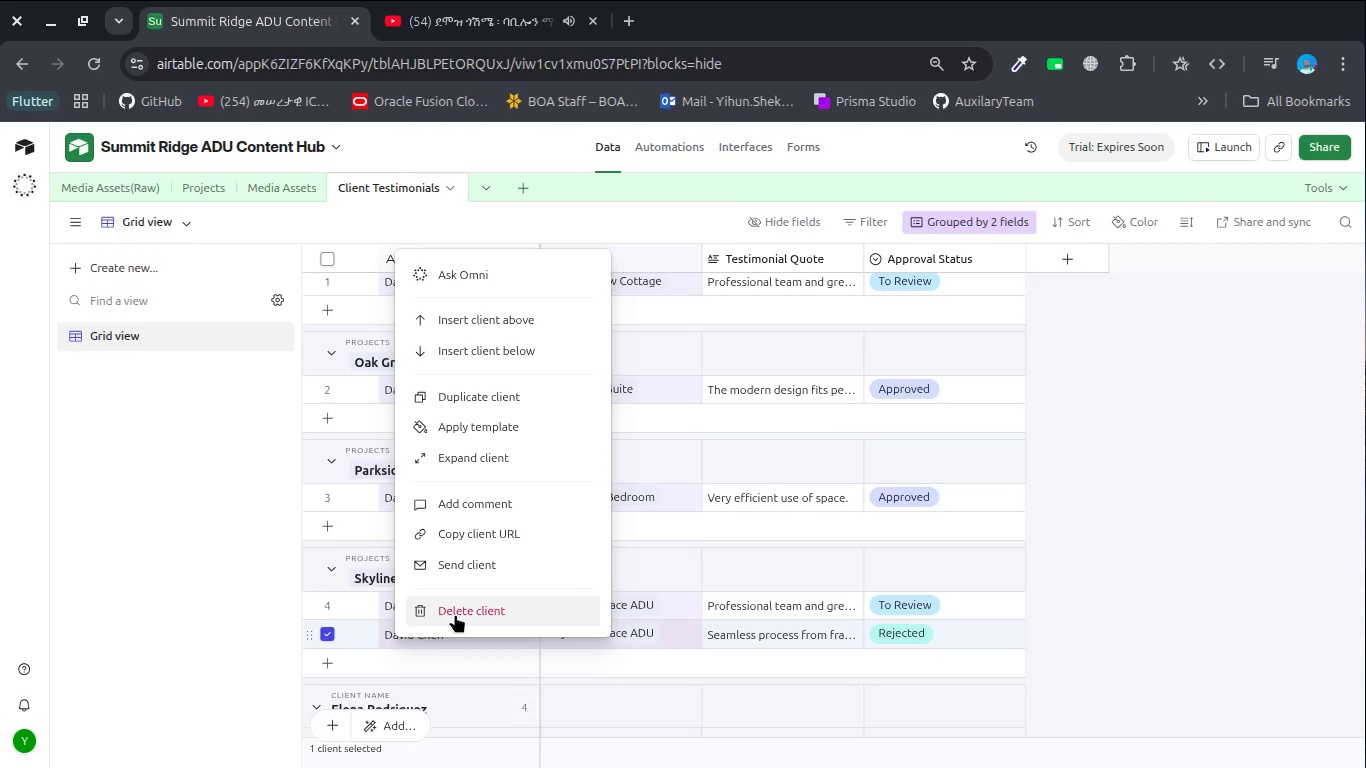 
left_click([459, 613])
 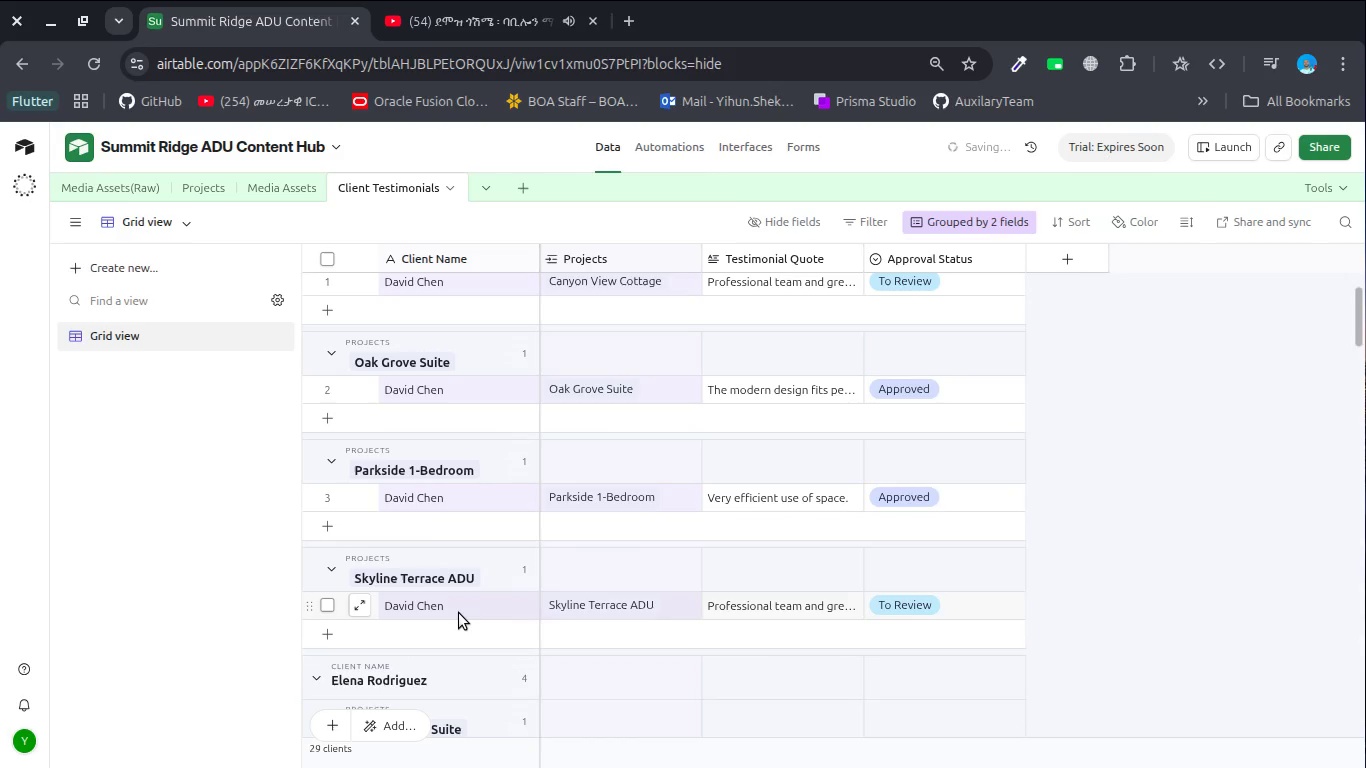 
scroll: coordinate [459, 613], scroll_direction: up, amount: 4.0
 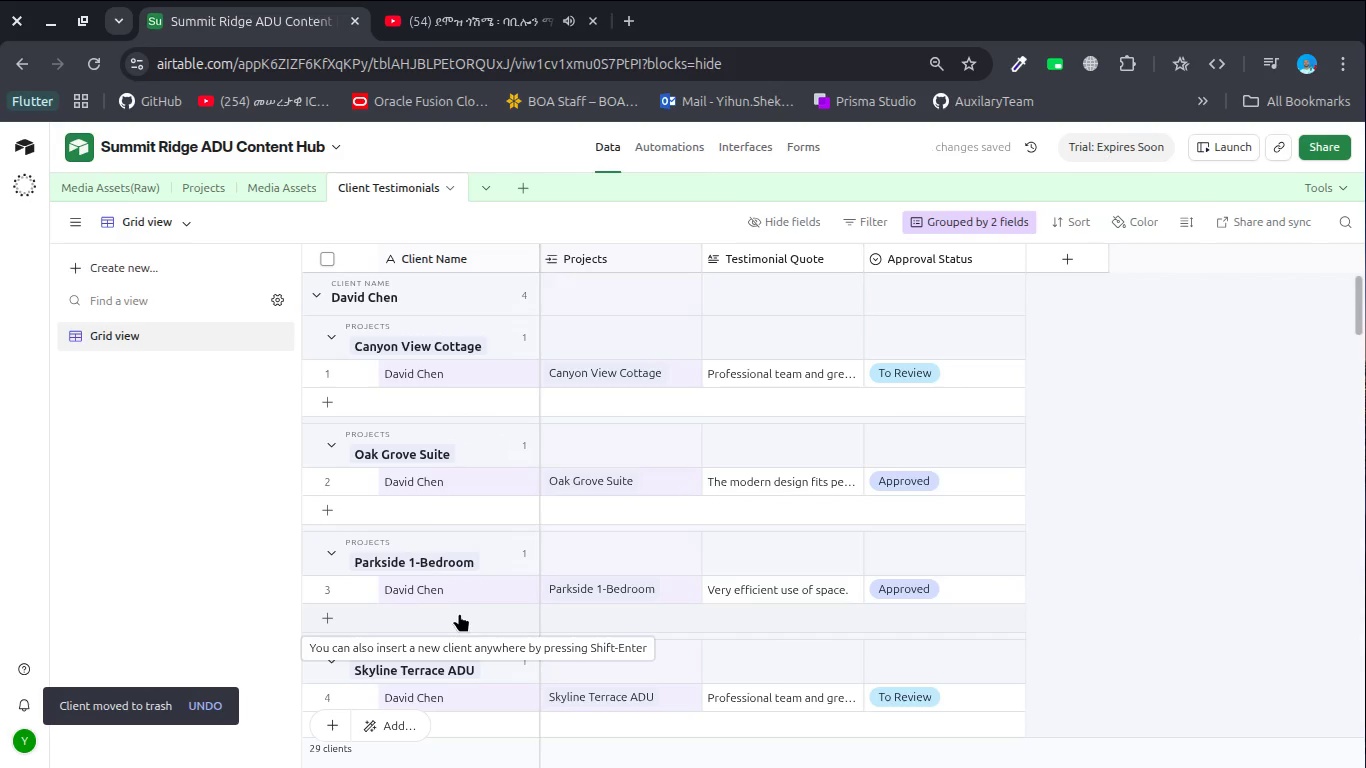 
key(Control+Z)
 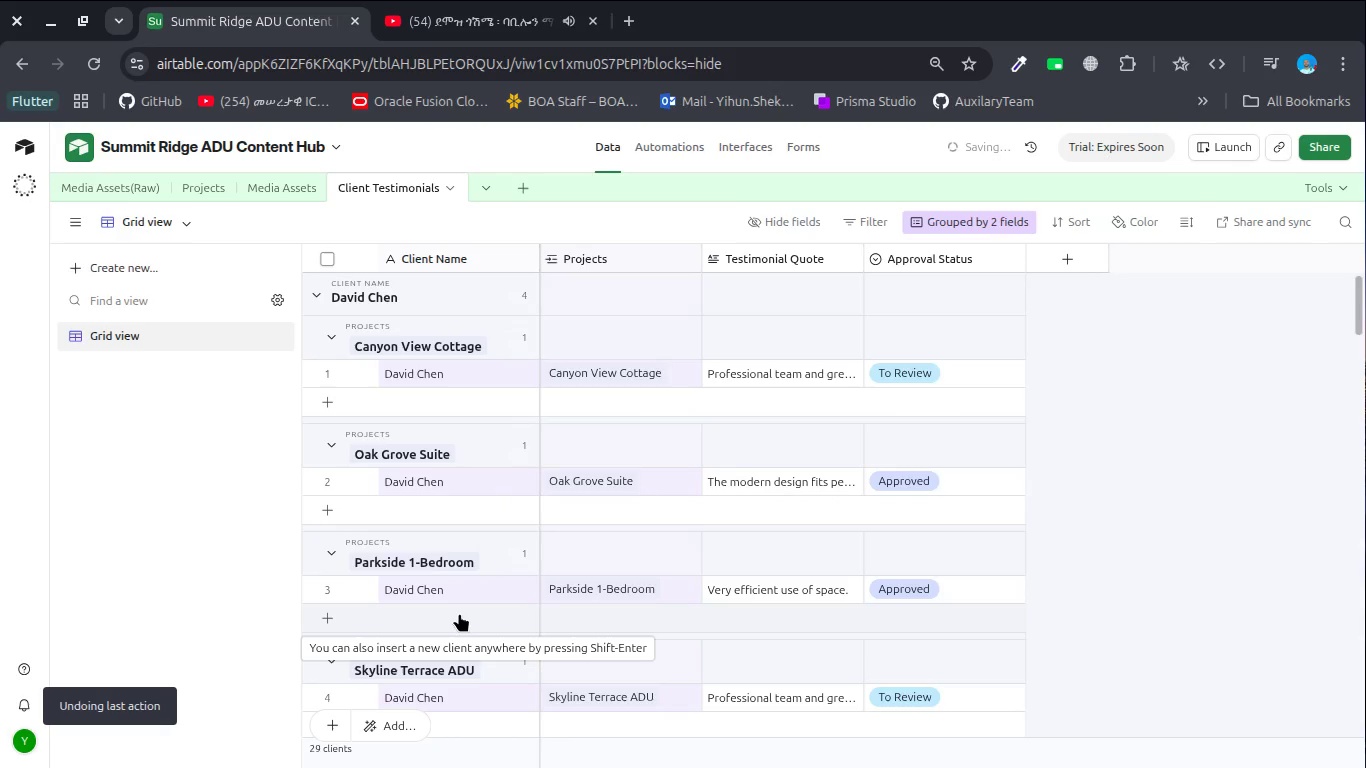 
scroll: coordinate [459, 613], scroll_direction: down, amount: 1.0
 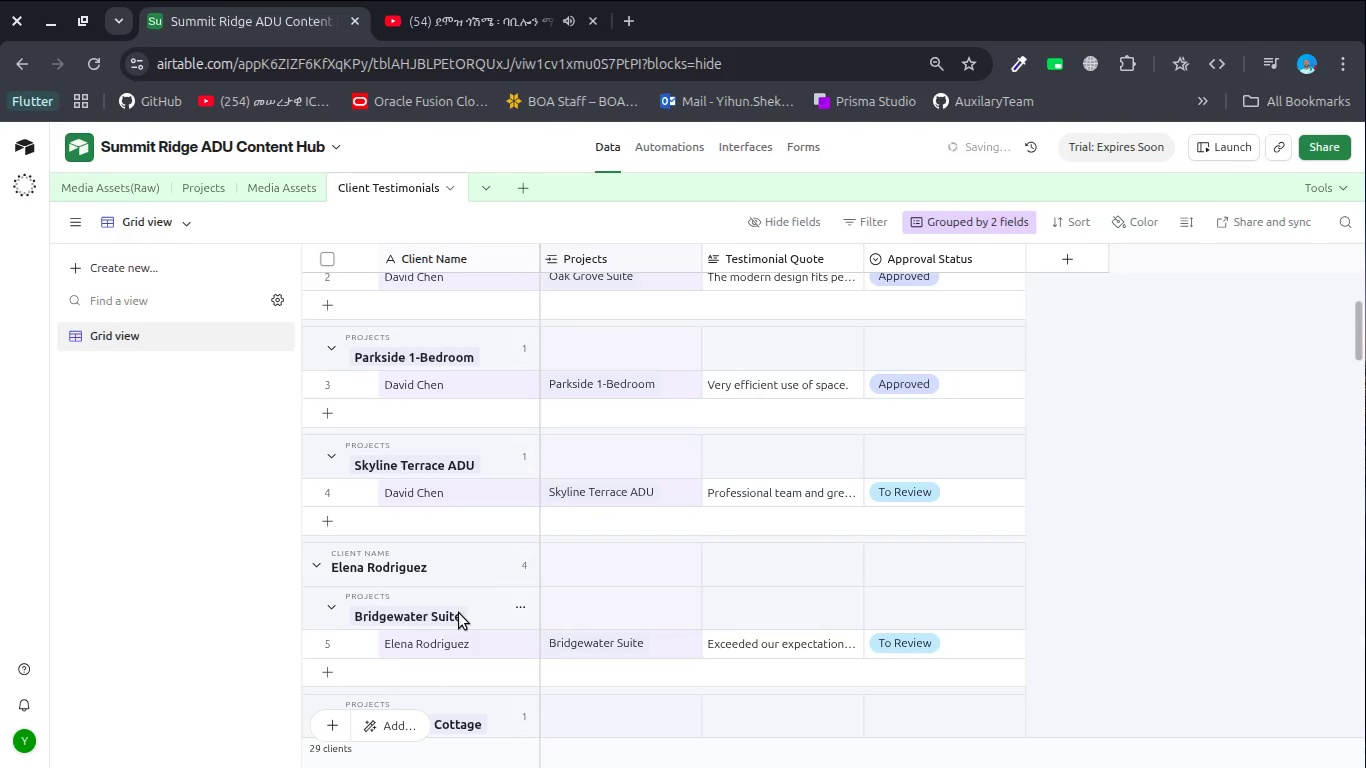 
scroll: coordinate [459, 613], scroll_direction: none, amount: 0.0
 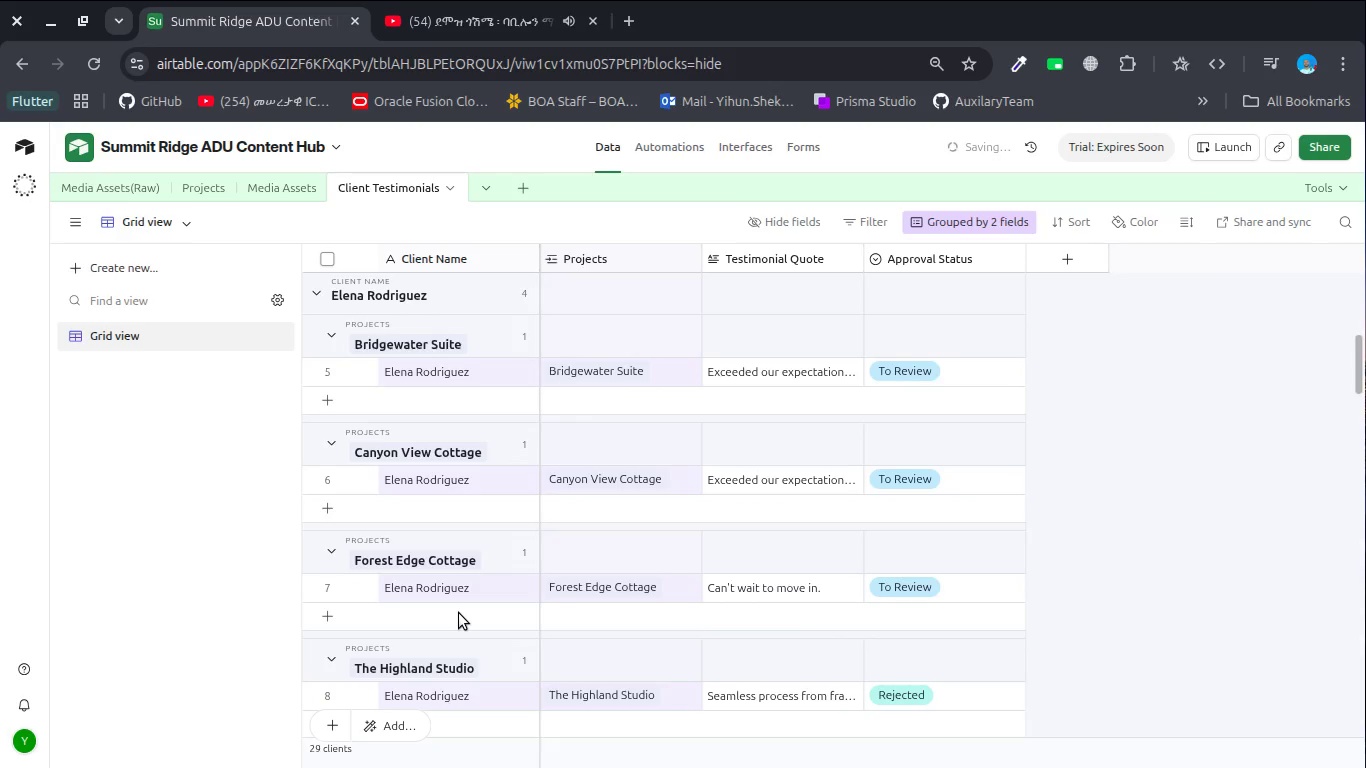 
scroll: coordinate [459, 613], scroll_direction: up, amount: 2.0
 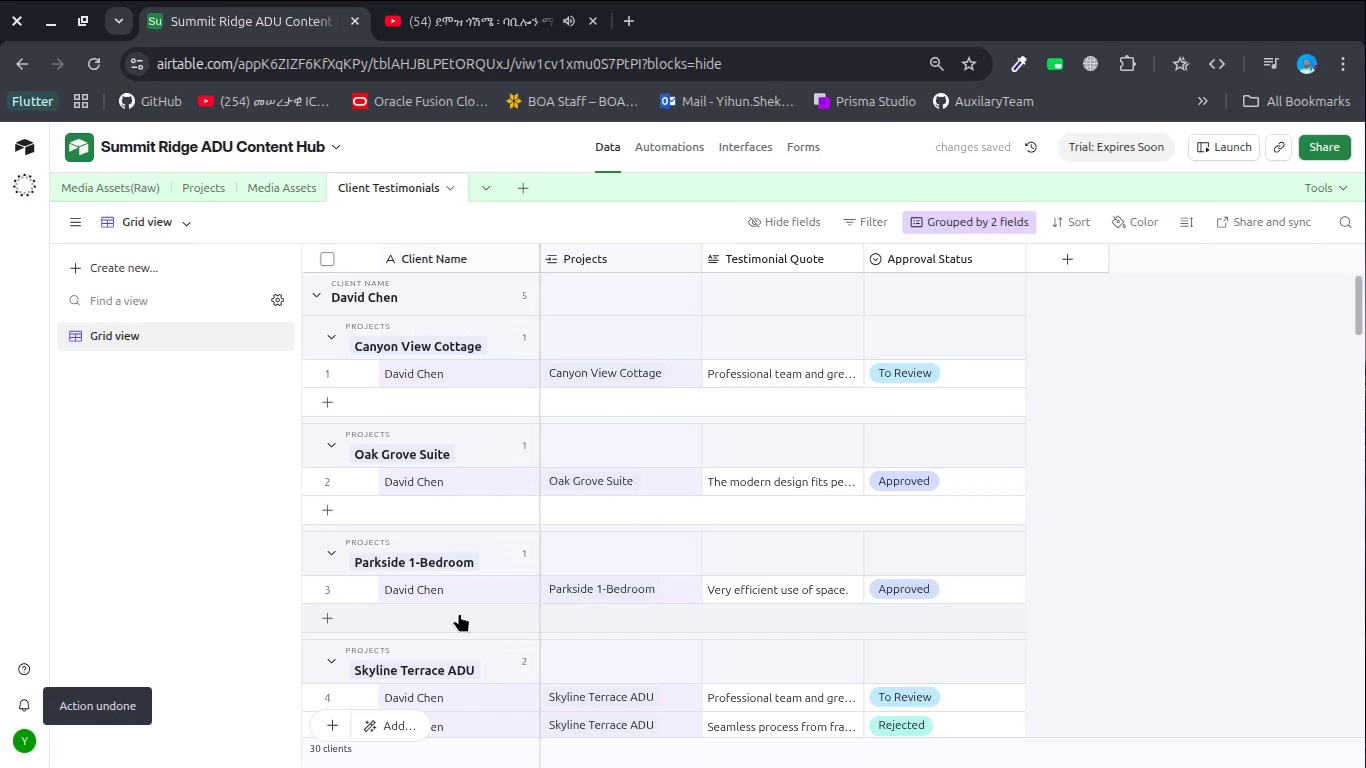 
scroll: coordinate [459, 613], scroll_direction: down, amount: 1.0
 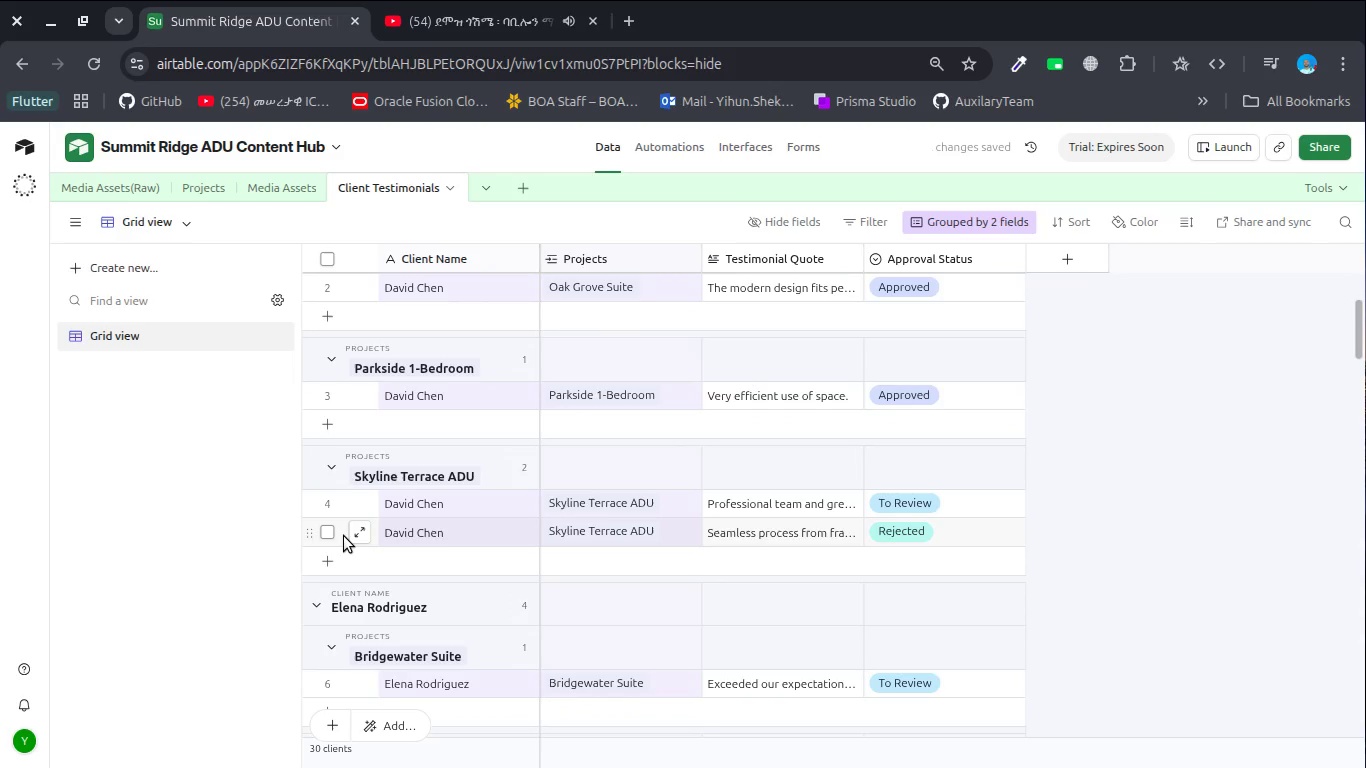 
left_click([333, 533])
 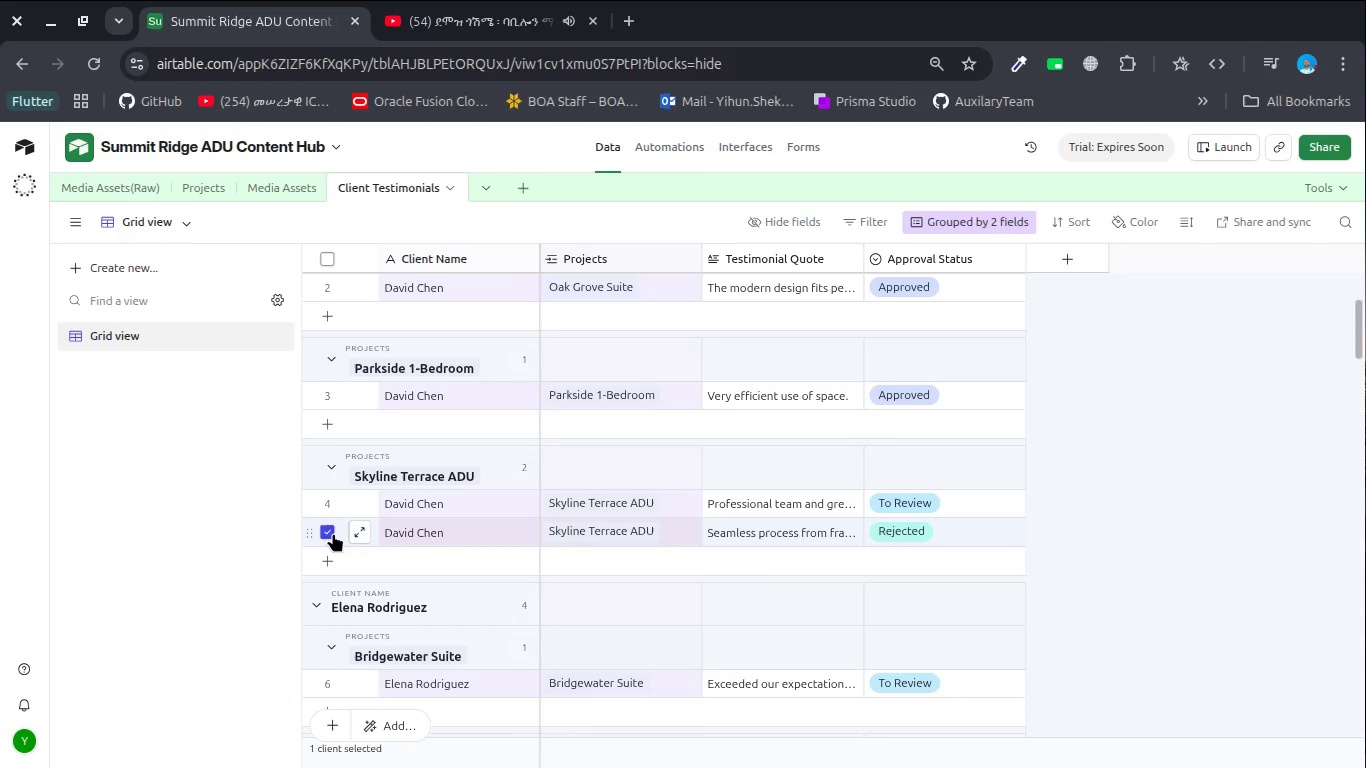 
right_click([449, 541])
 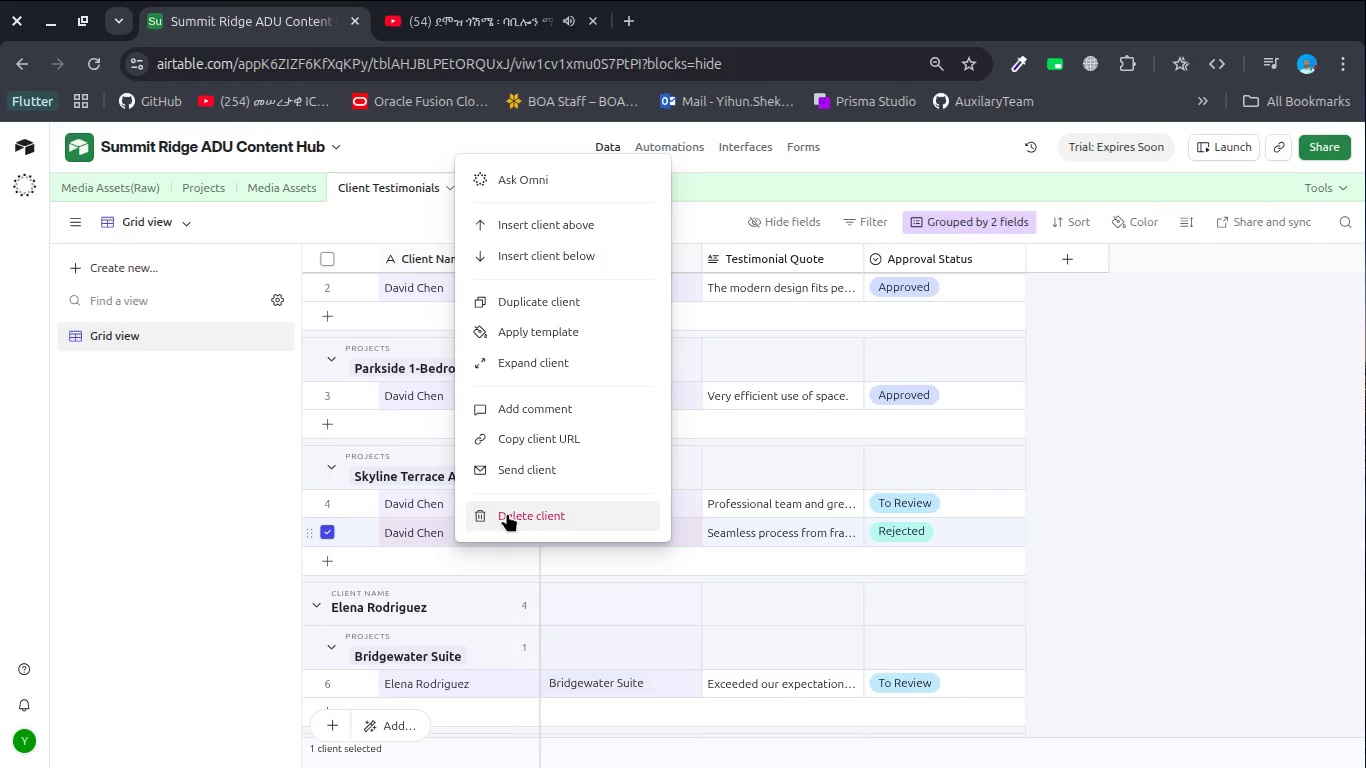 
left_click([508, 512])
 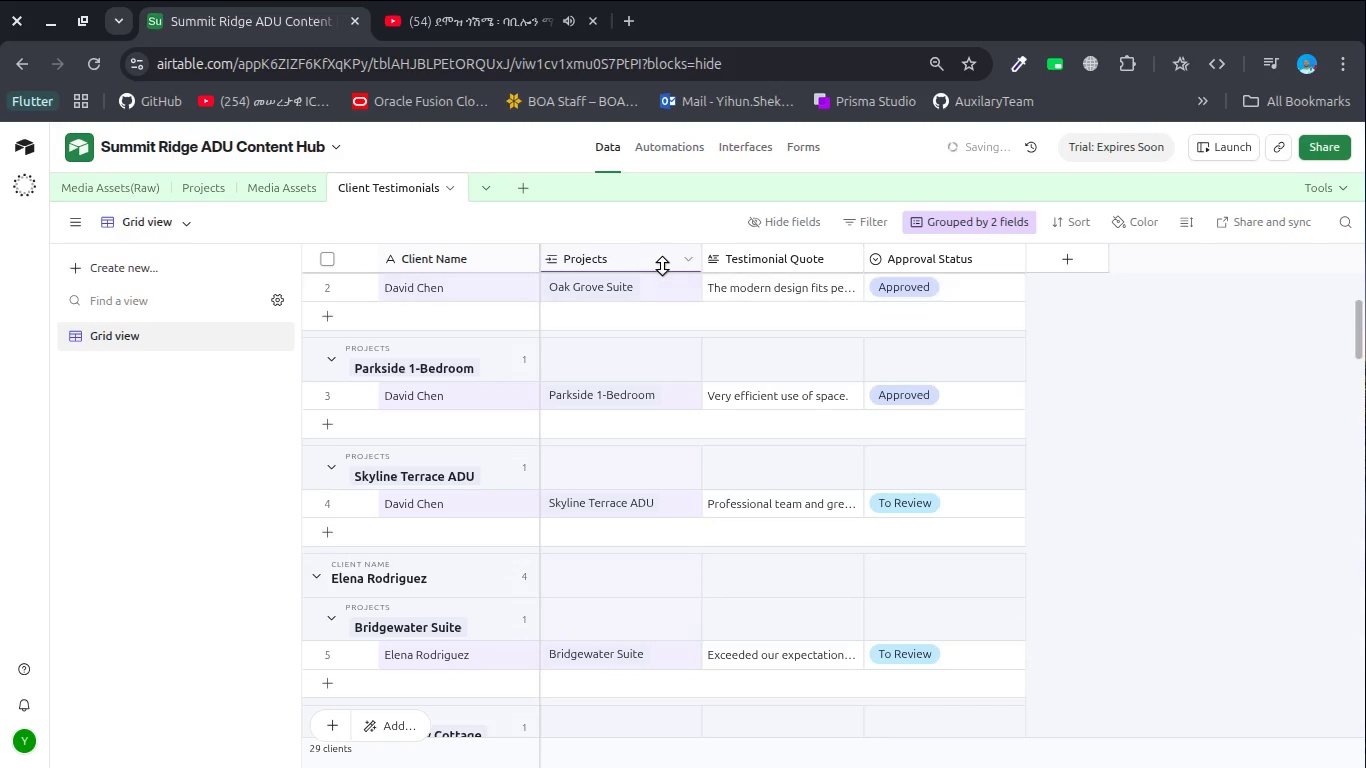 
left_click([935, 222])
 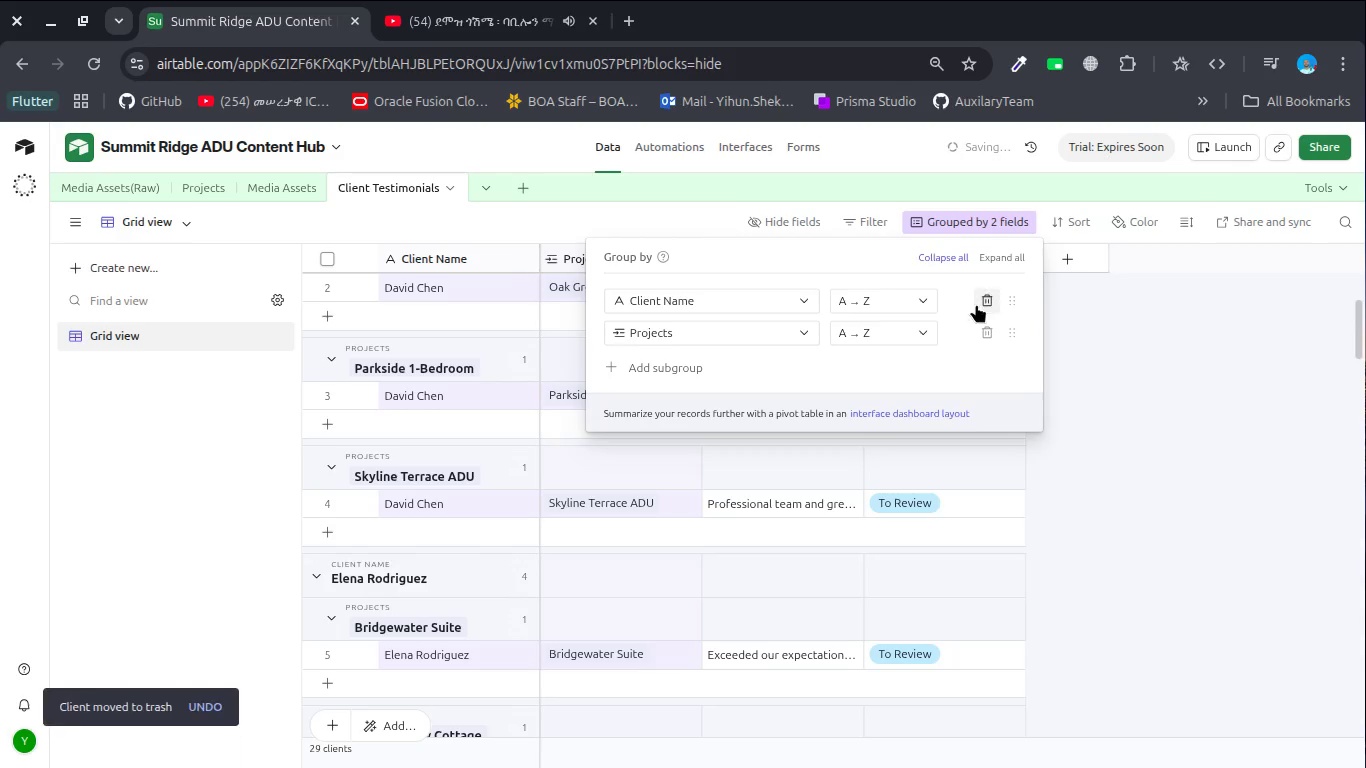 
left_click([981, 304])
 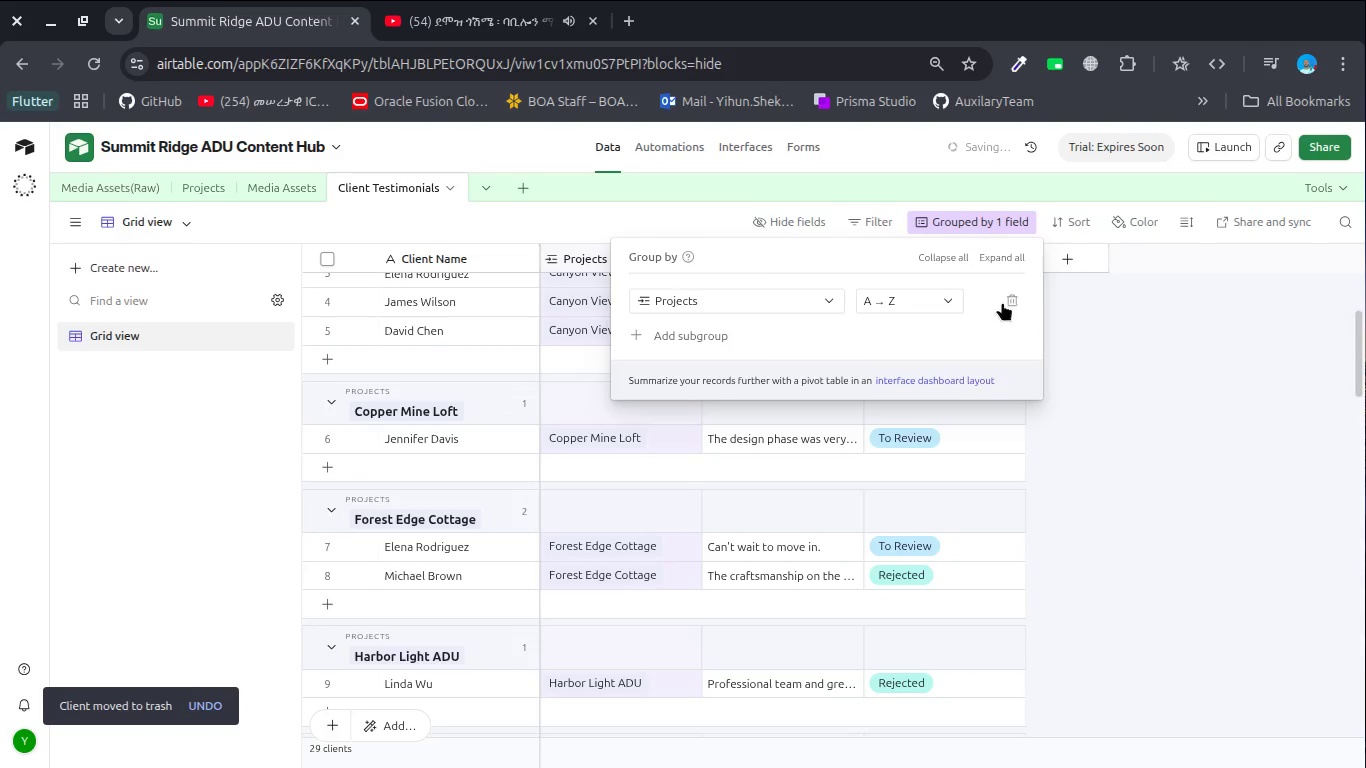 
left_click([1016, 302])
 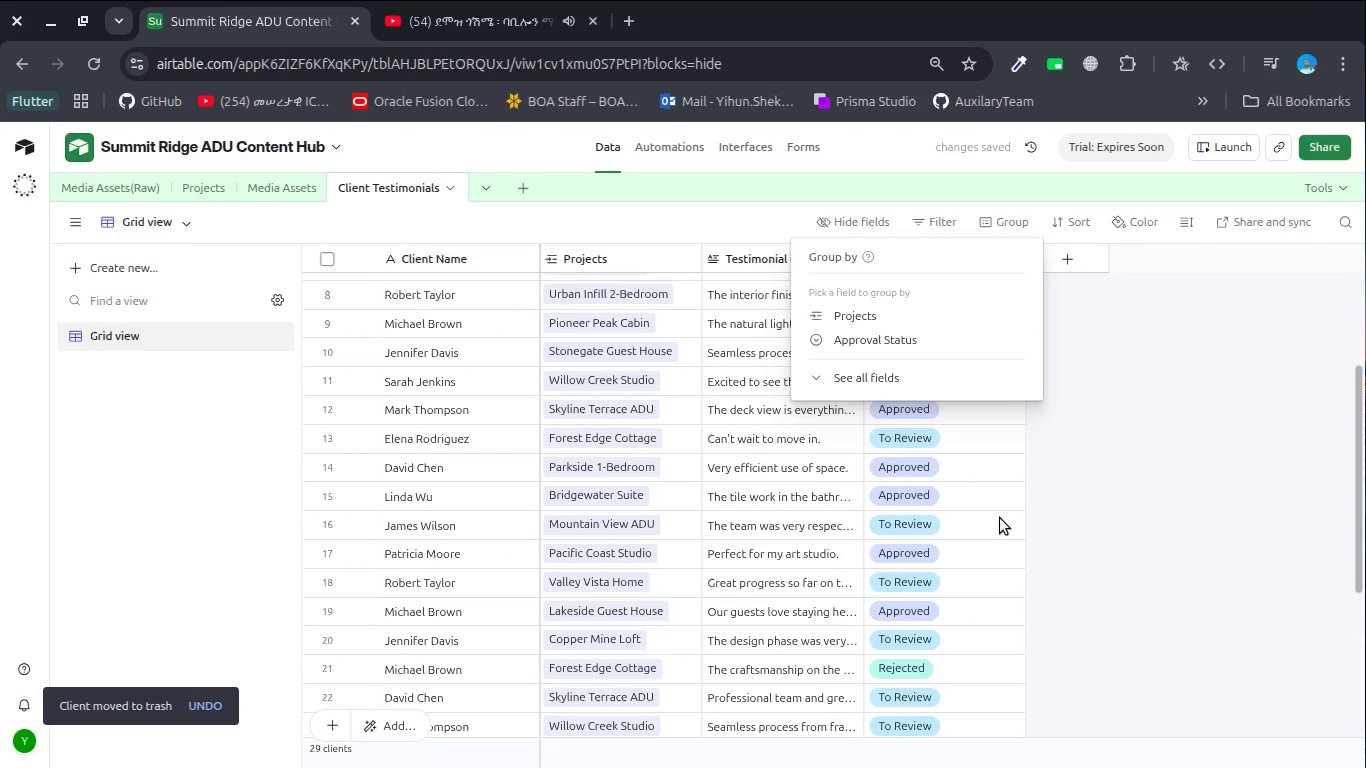 
scroll: coordinate [819, 562], scroll_direction: down, amount: 5.0
 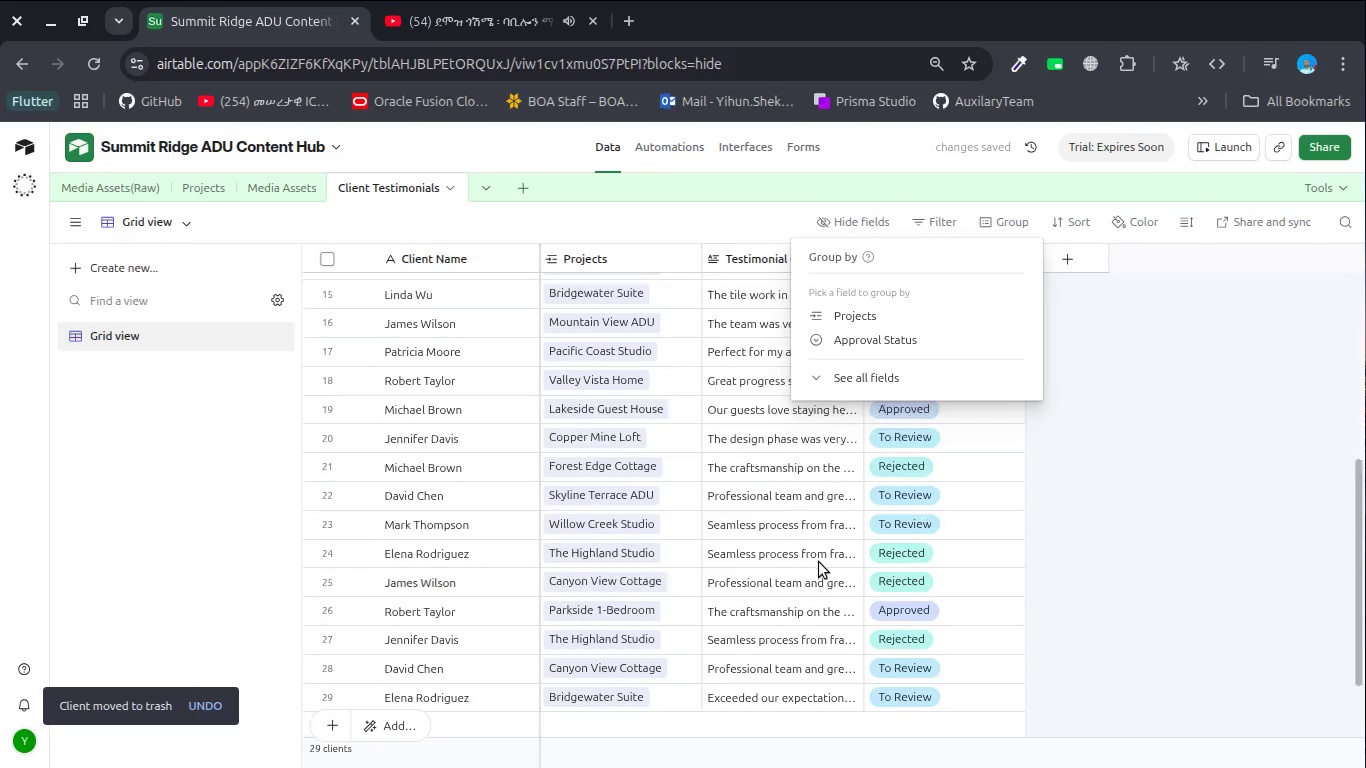 
scroll: coordinate [819, 562], scroll_direction: up, amount: 5.0
 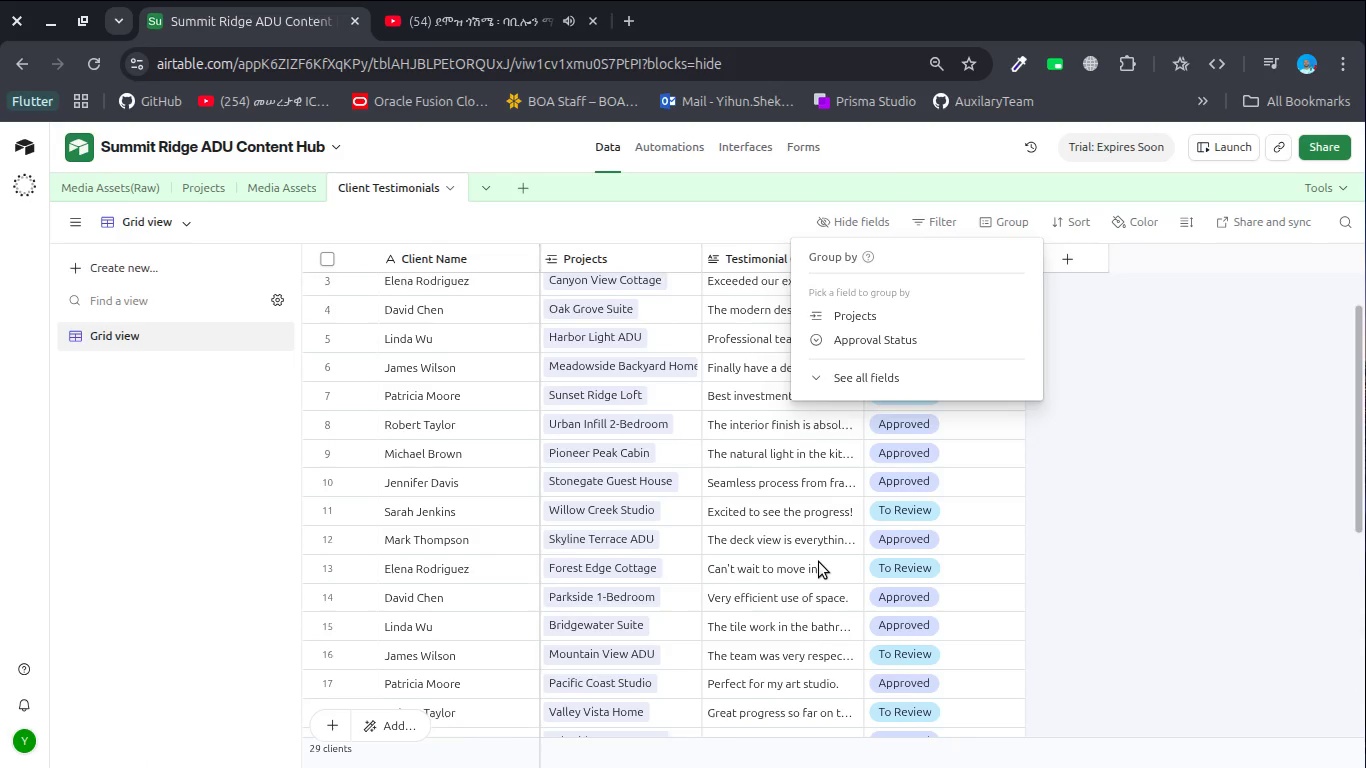 
scroll: coordinate [819, 562], scroll_direction: none, amount: 0.0
 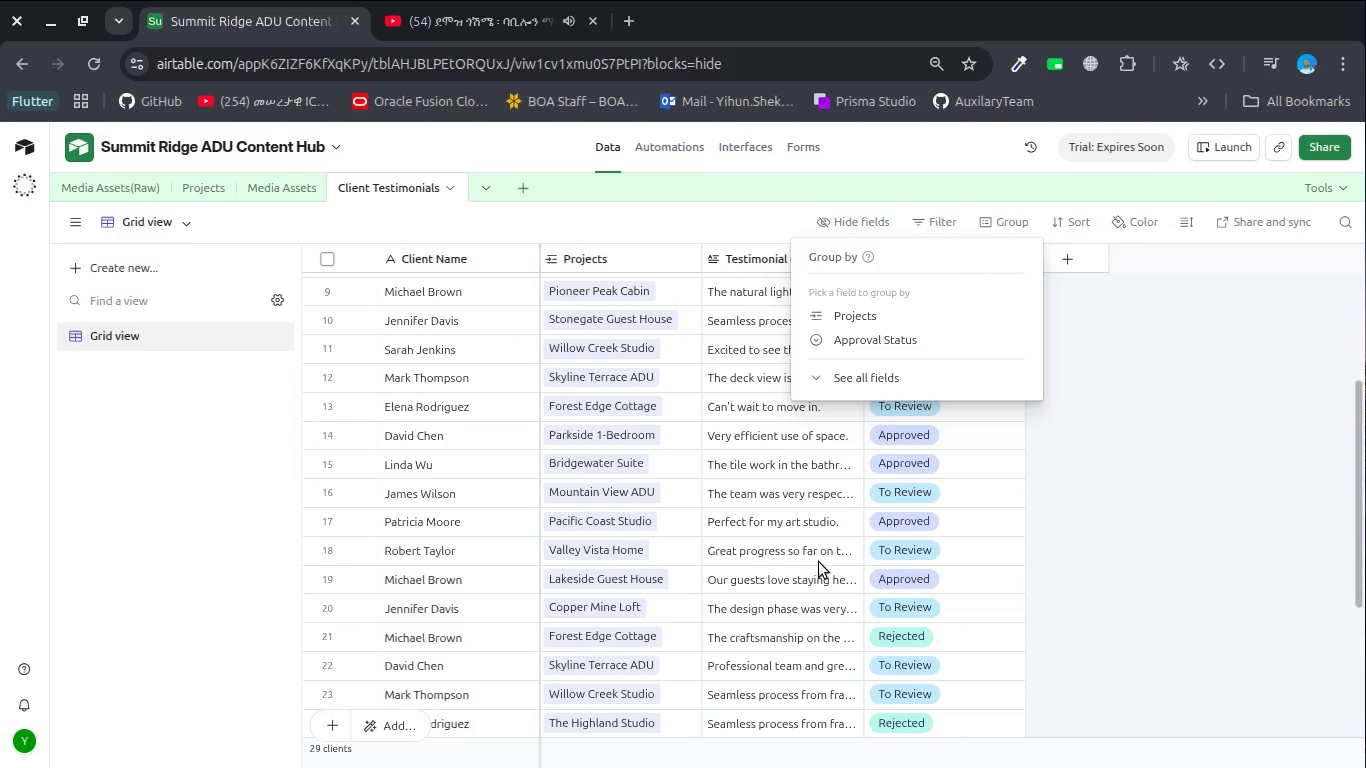 
scroll: coordinate [819, 563], scroll_direction: up, amount: 2.0
 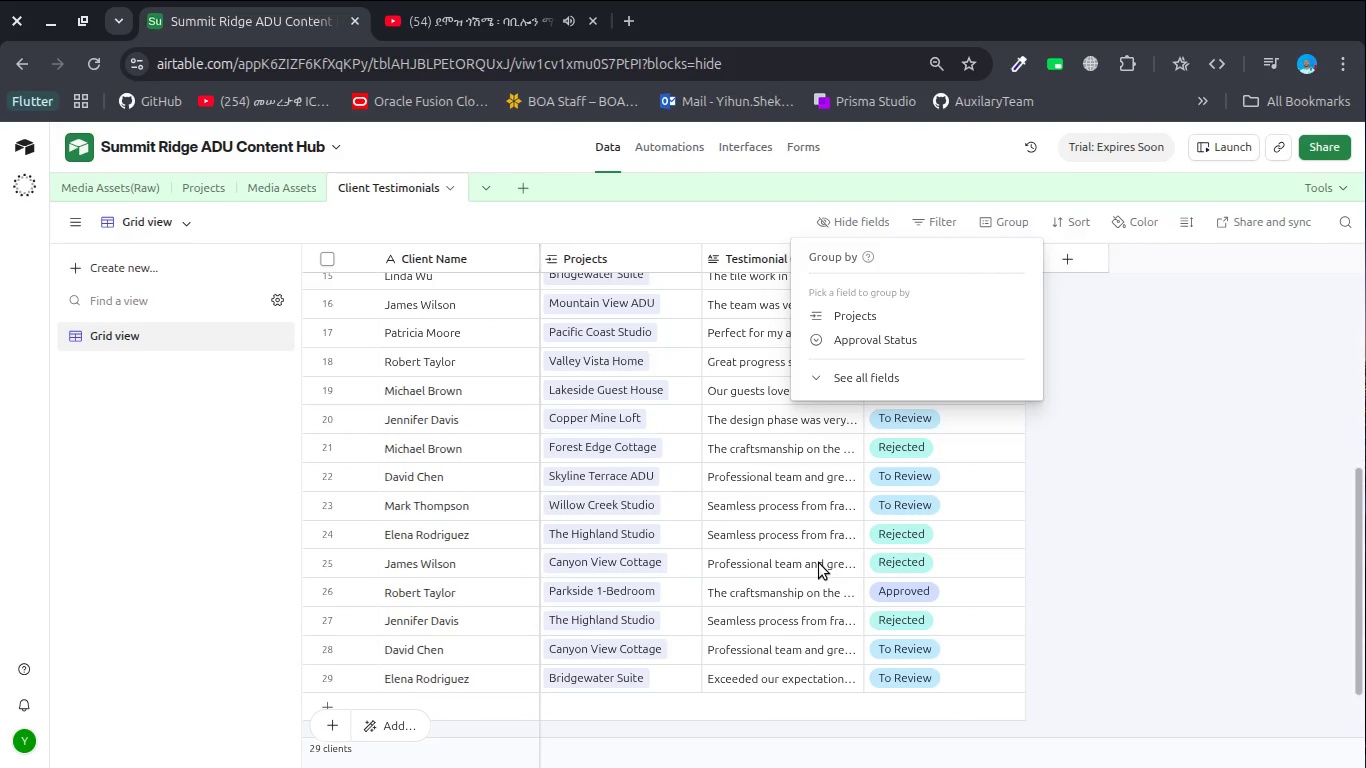 
key(Mute)
 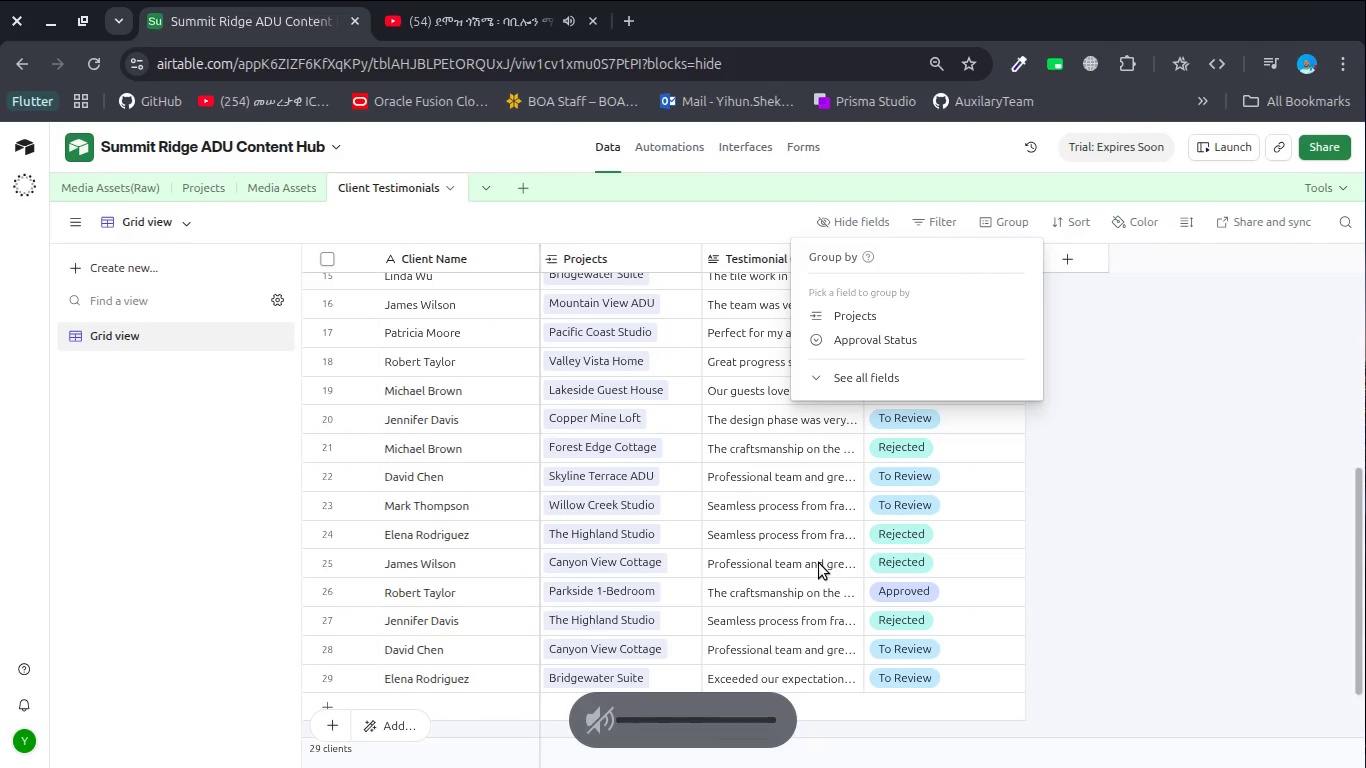 
key(Unknown)
 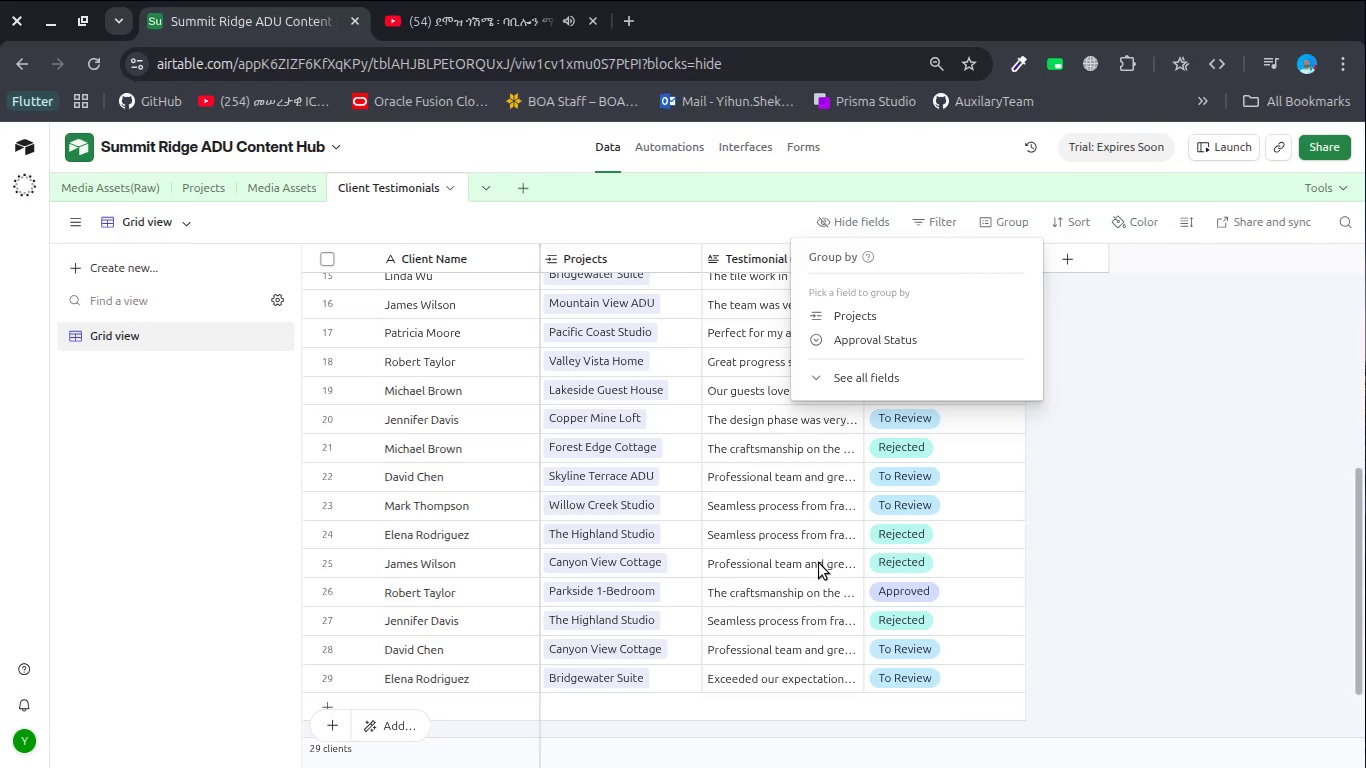 
key(Mute)
 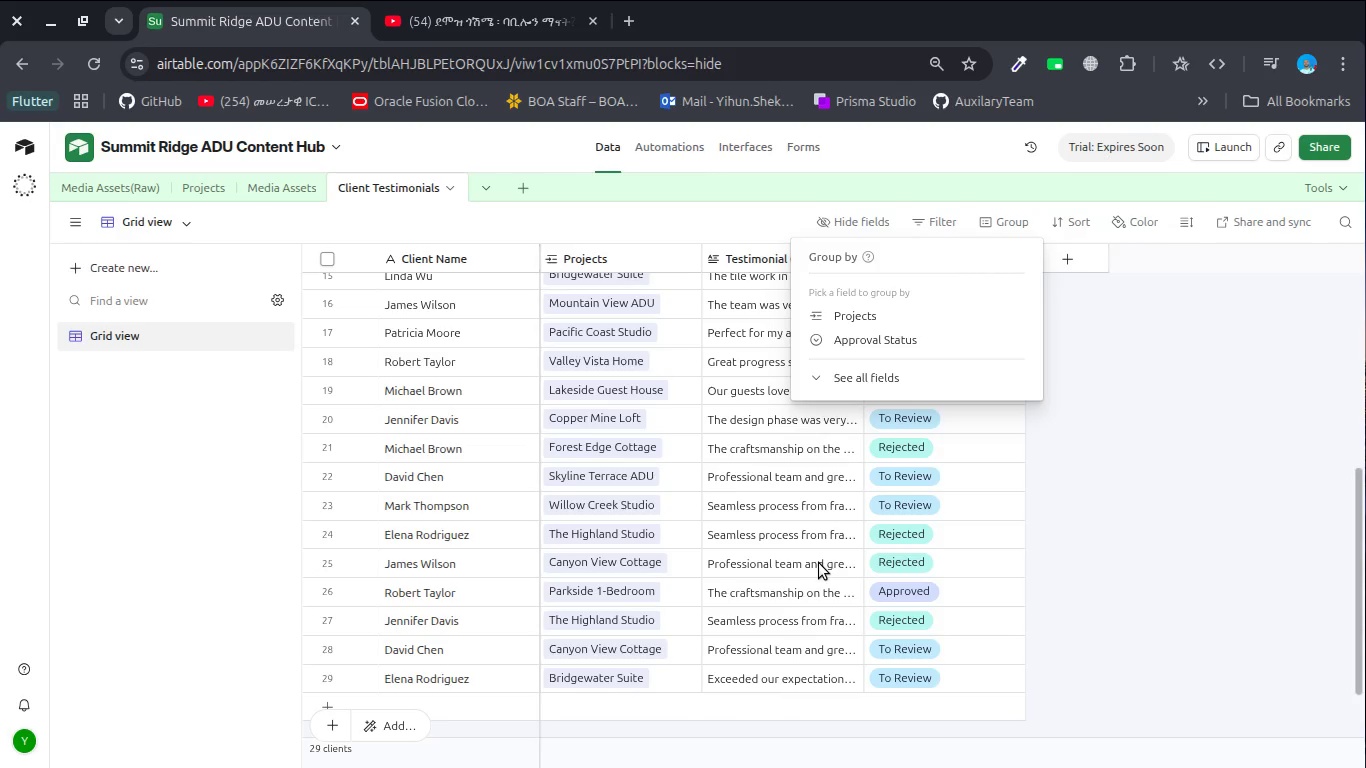 